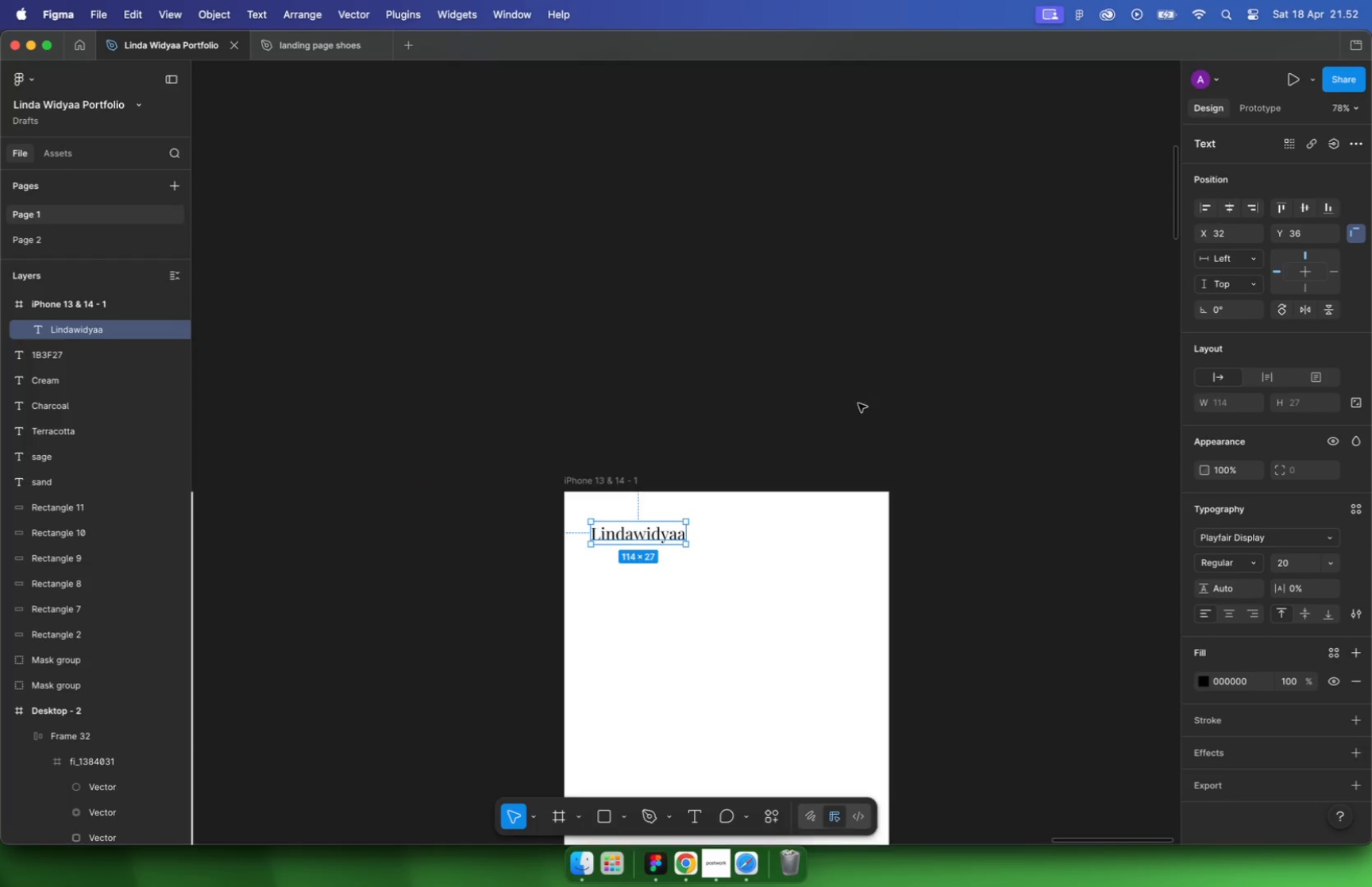 
hold_key(key=CommandLeft, duration=0.55)
scroll: coordinate [729, 433], scroll_direction: down, amount: 6.0
 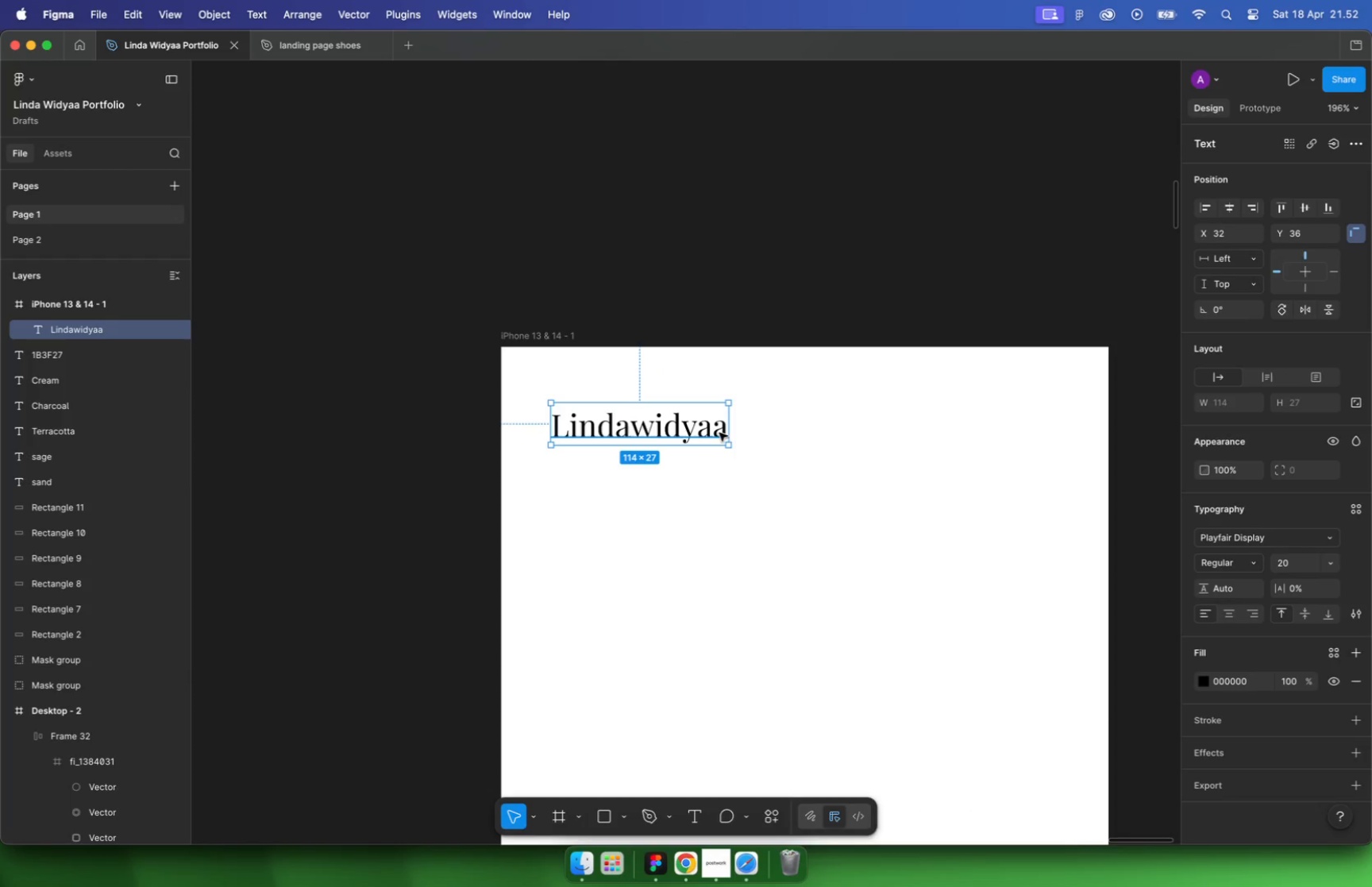 
left_click([531, 339])
 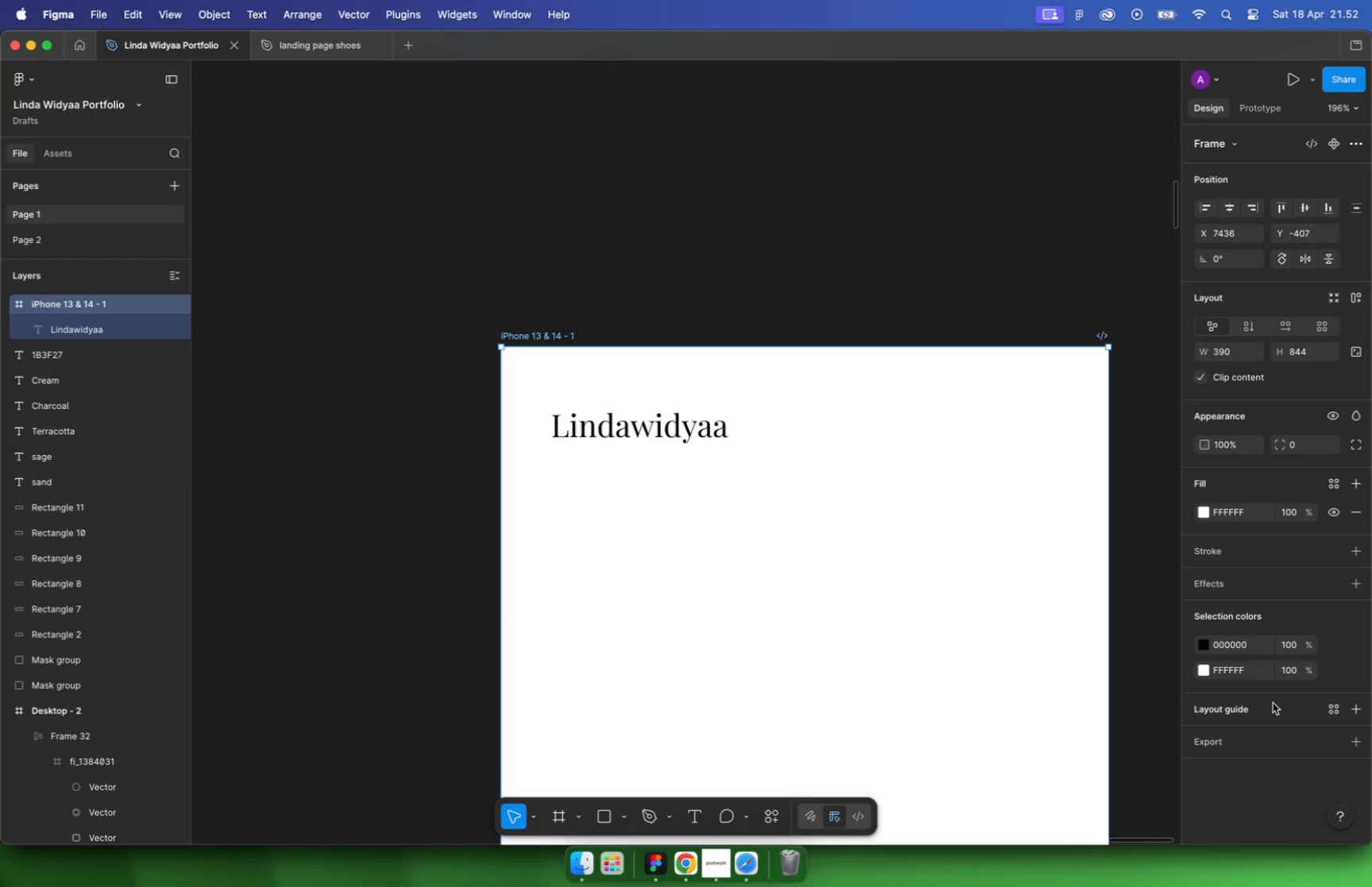 
left_click([1273, 703])
 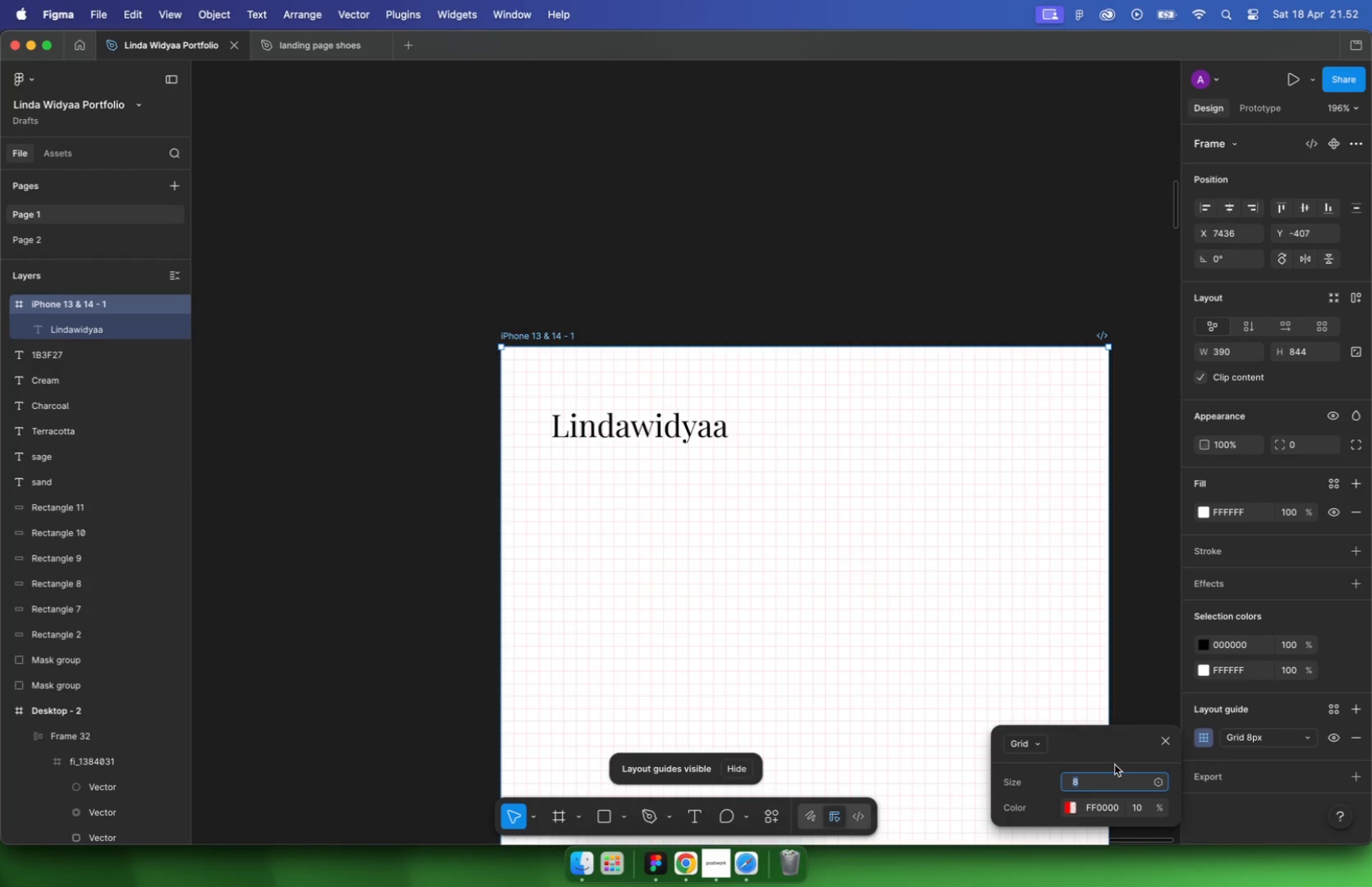 
left_click([1021, 750])
 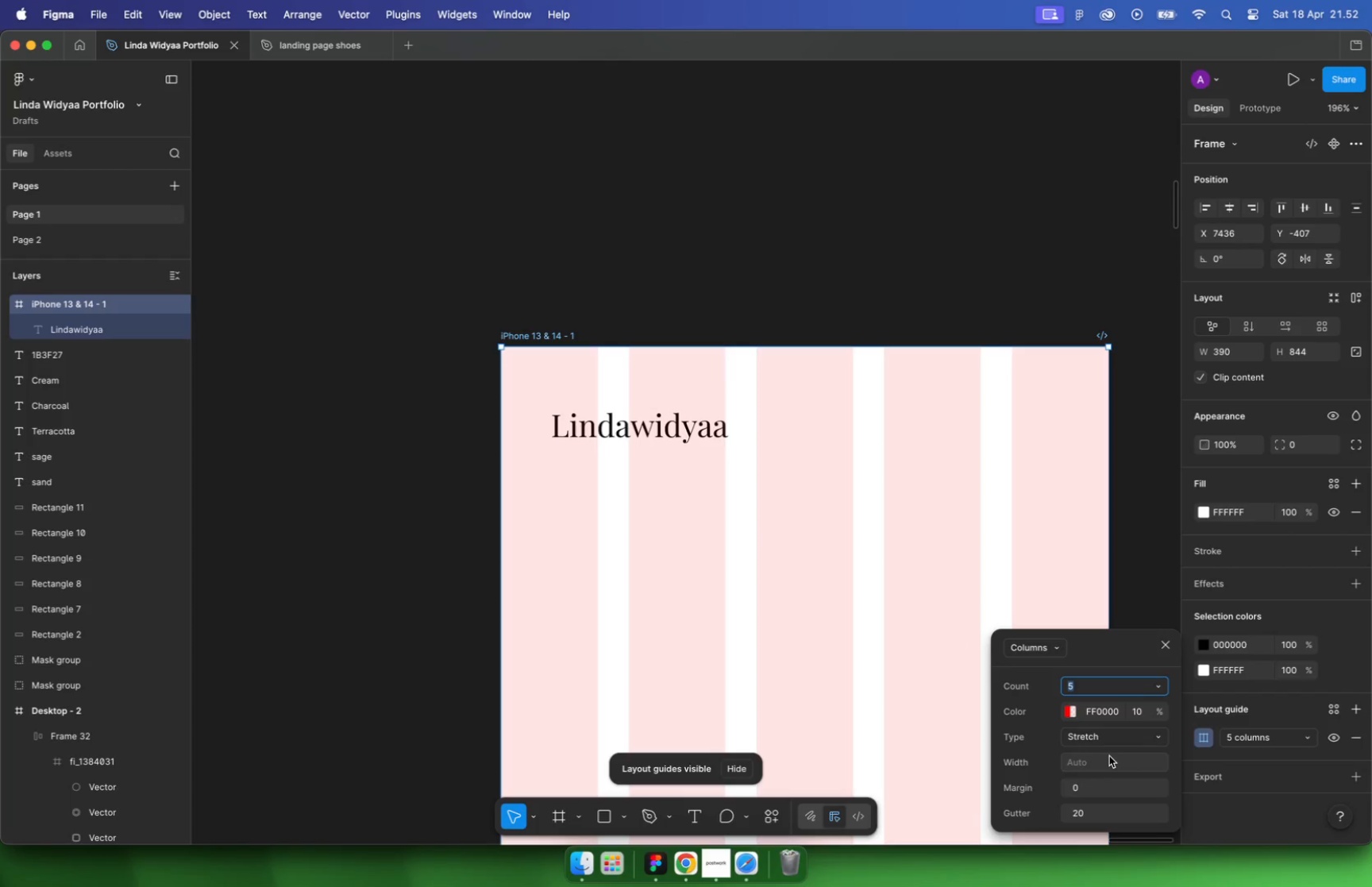 
key(4)
 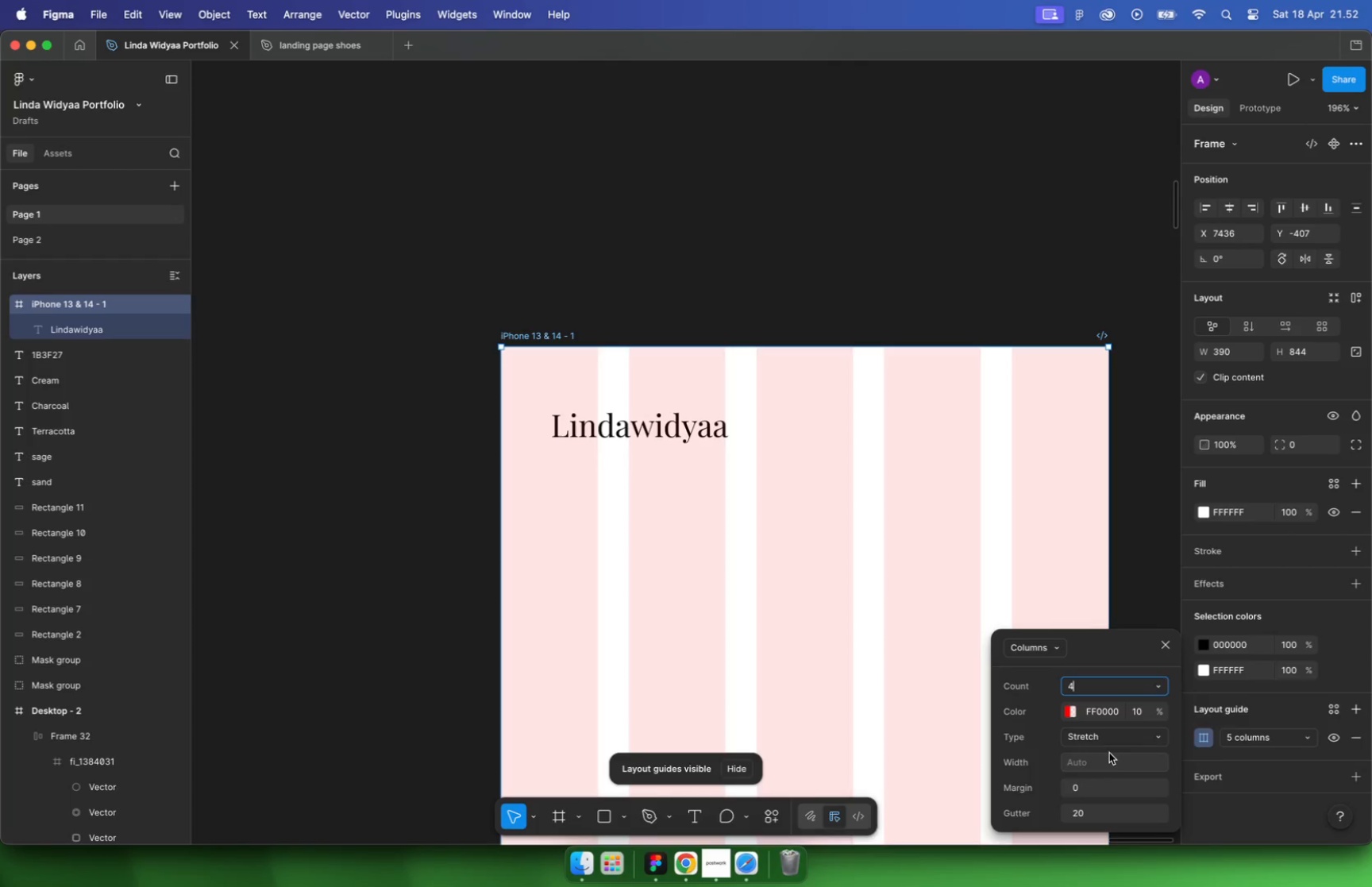 
key(Enter)
 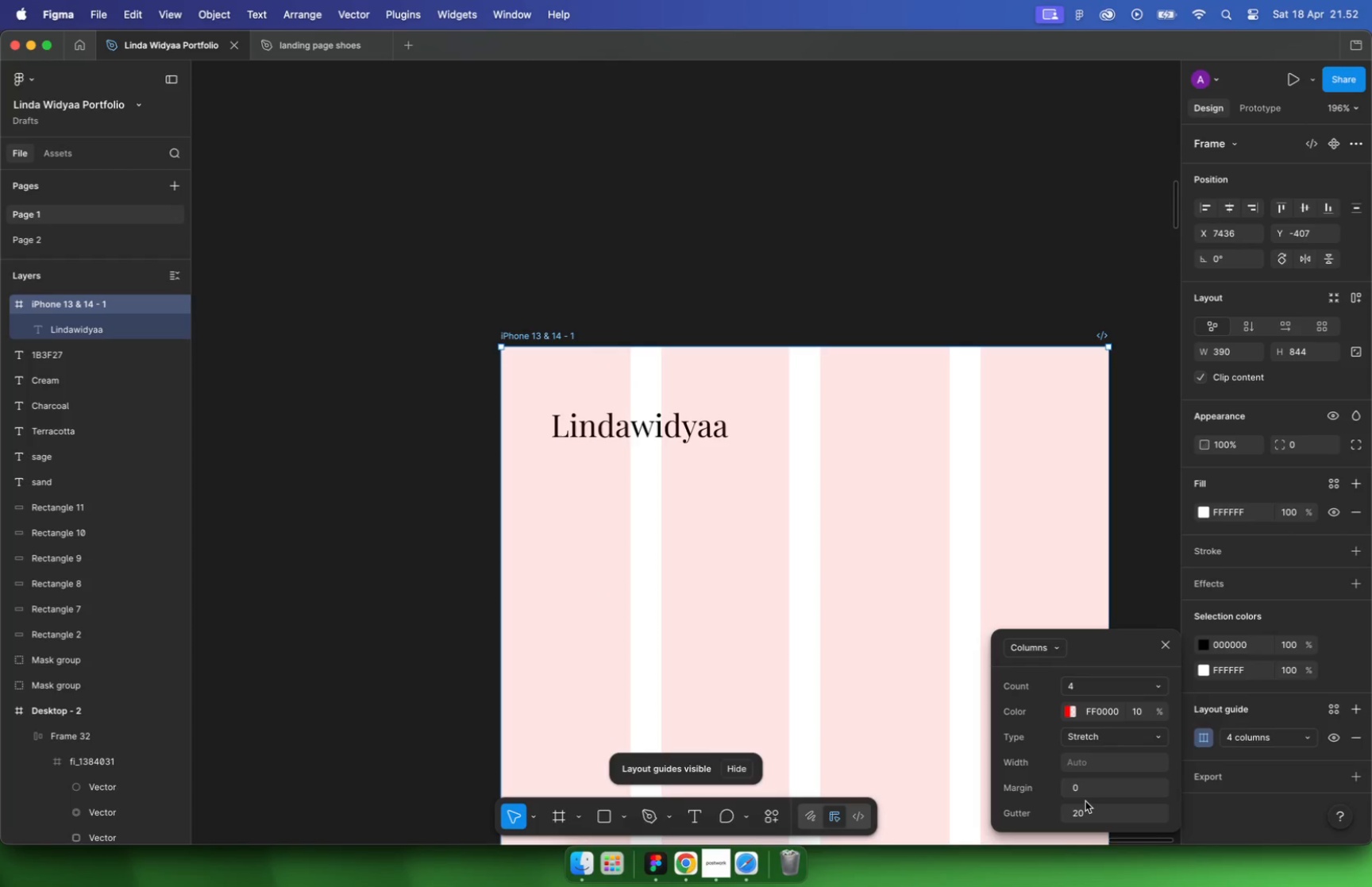 
type(24)
 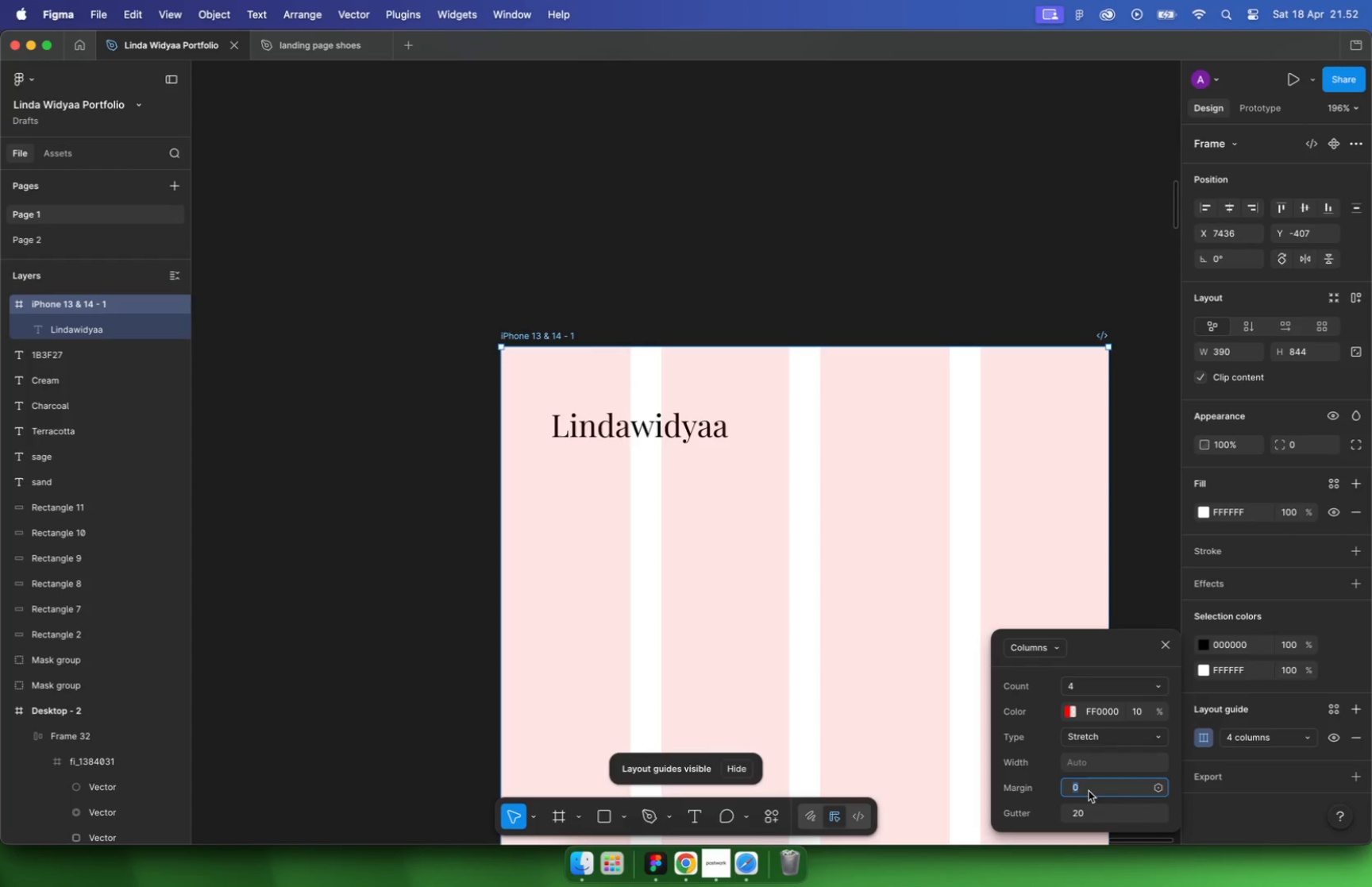 
key(Enter)
 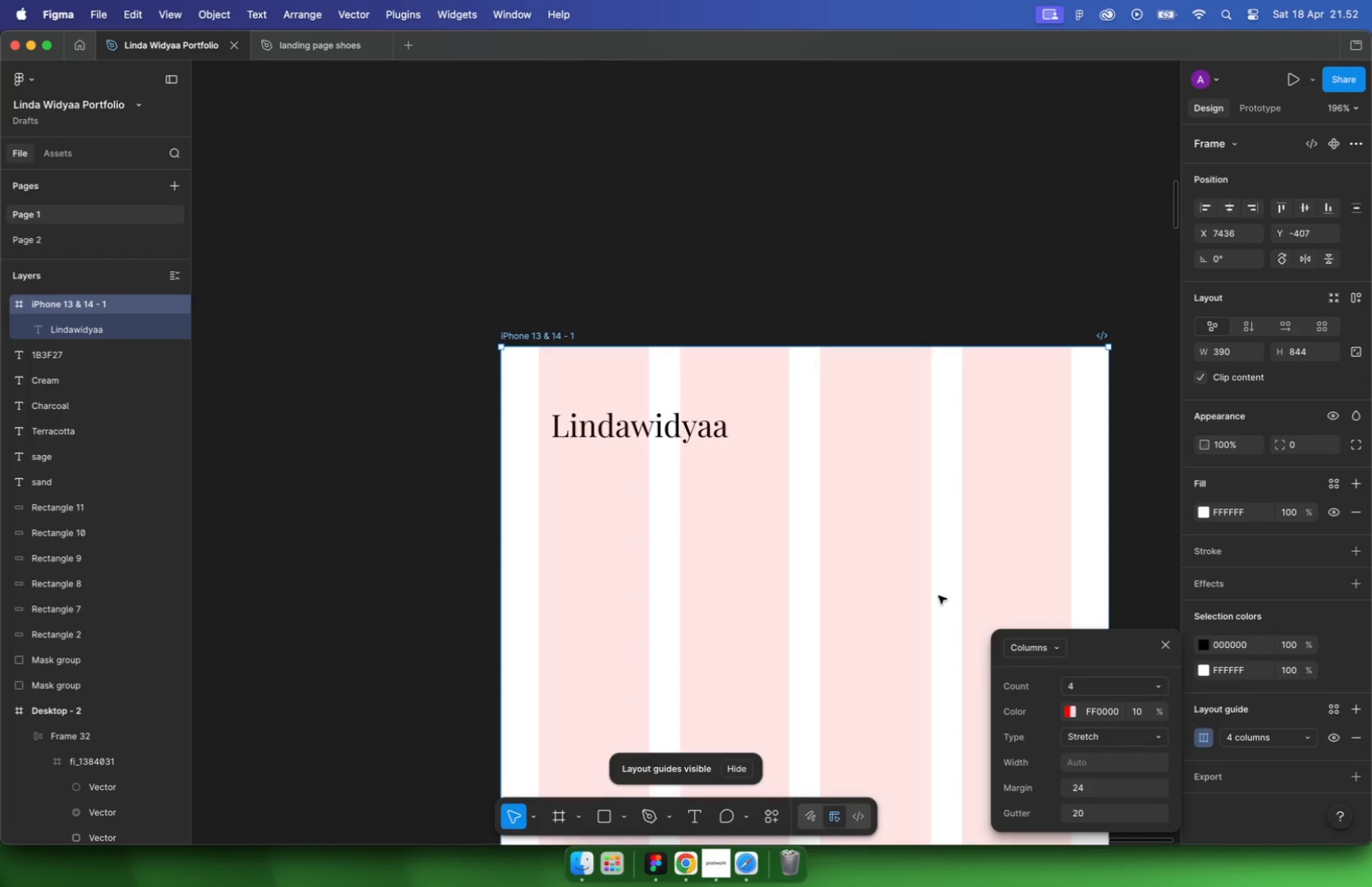 
hold_key(key=CommandLeft, duration=0.79)
scroll: coordinate [784, 449], scroll_direction: none, amount: 0.0
 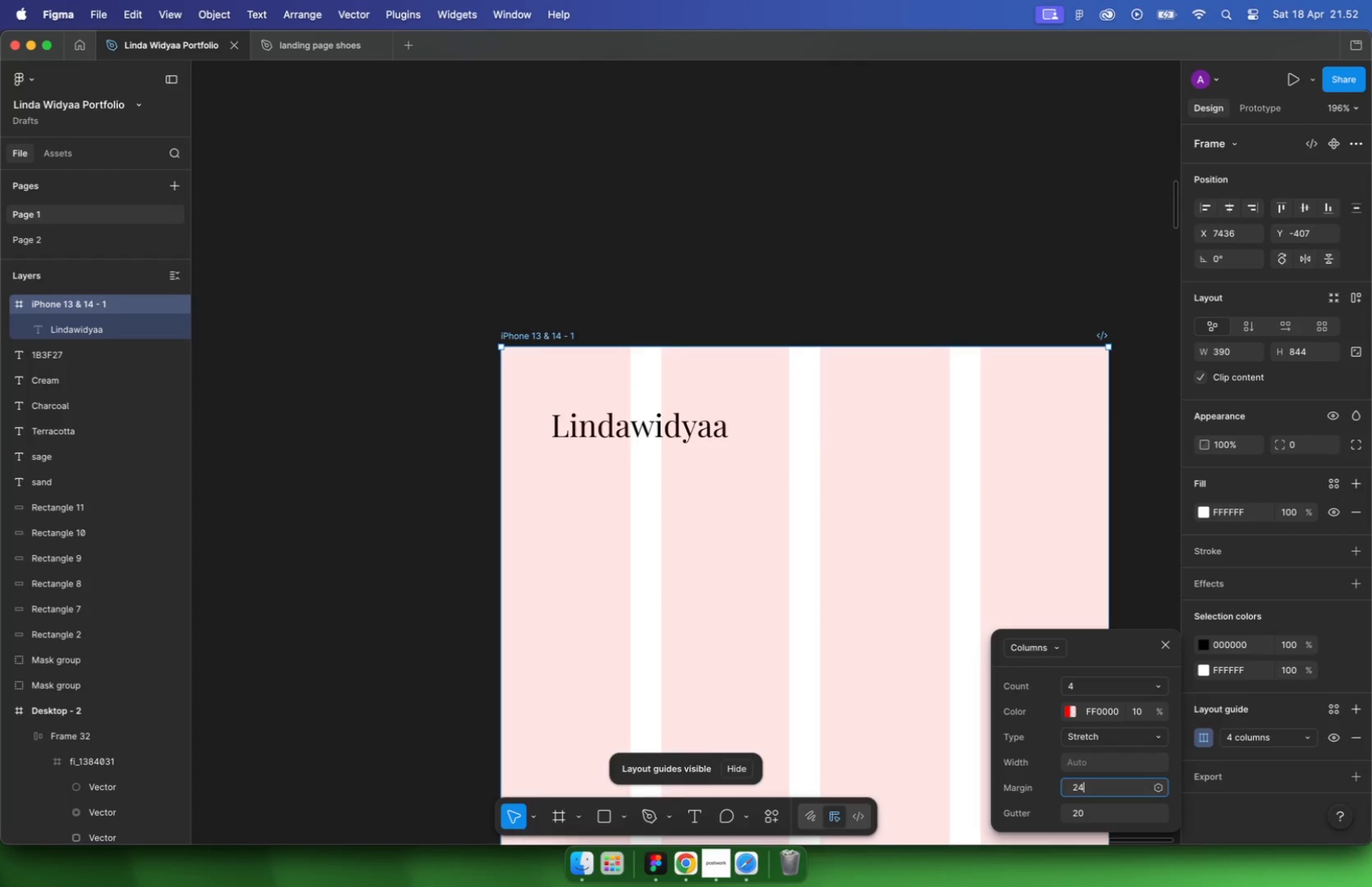 
double_click([660, 422])
 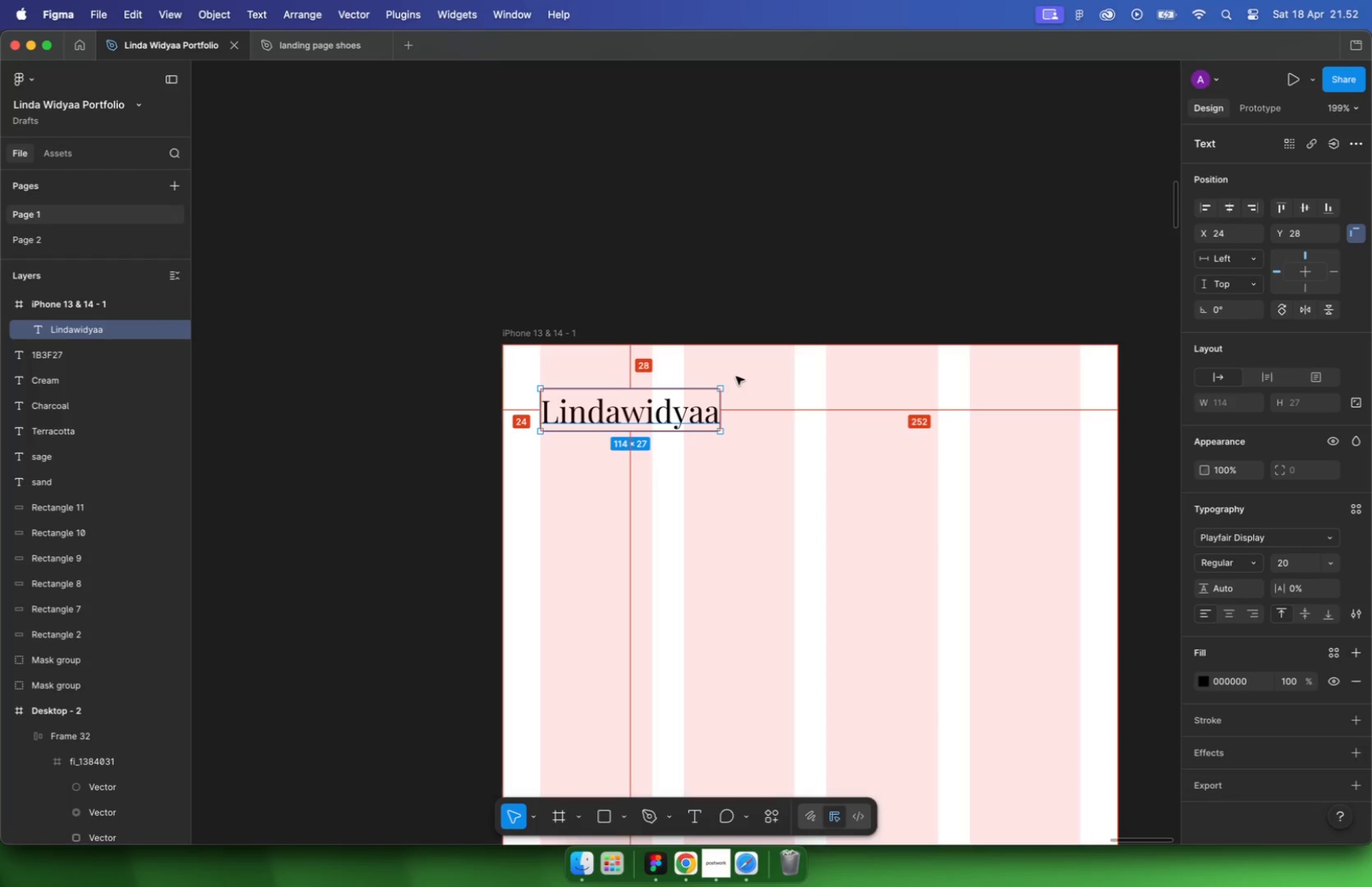 
left_click_drag(start_coordinate=[614, 429], to_coordinate=[603, 417])
 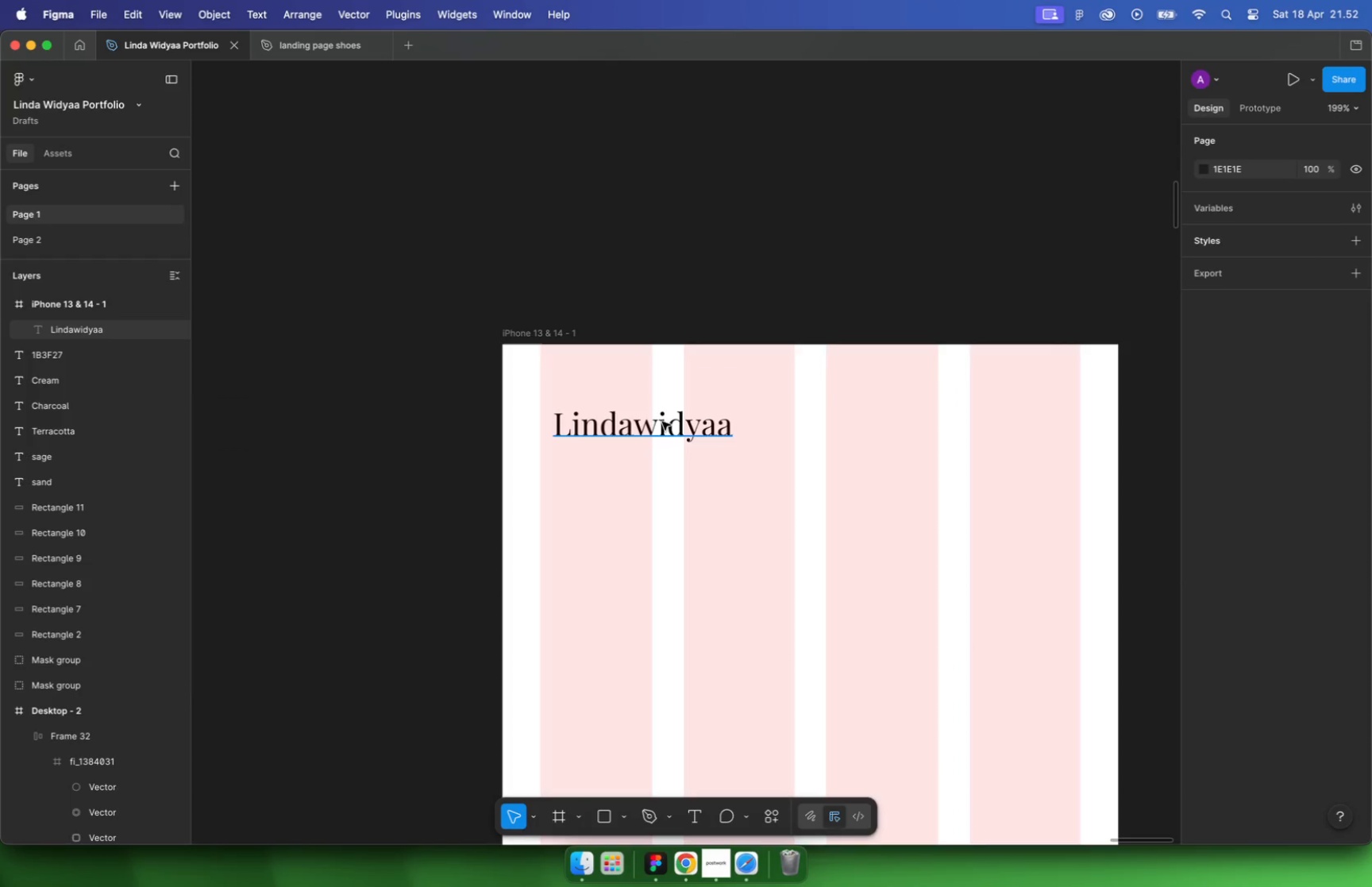 
key(Alt+ArrowUp)
 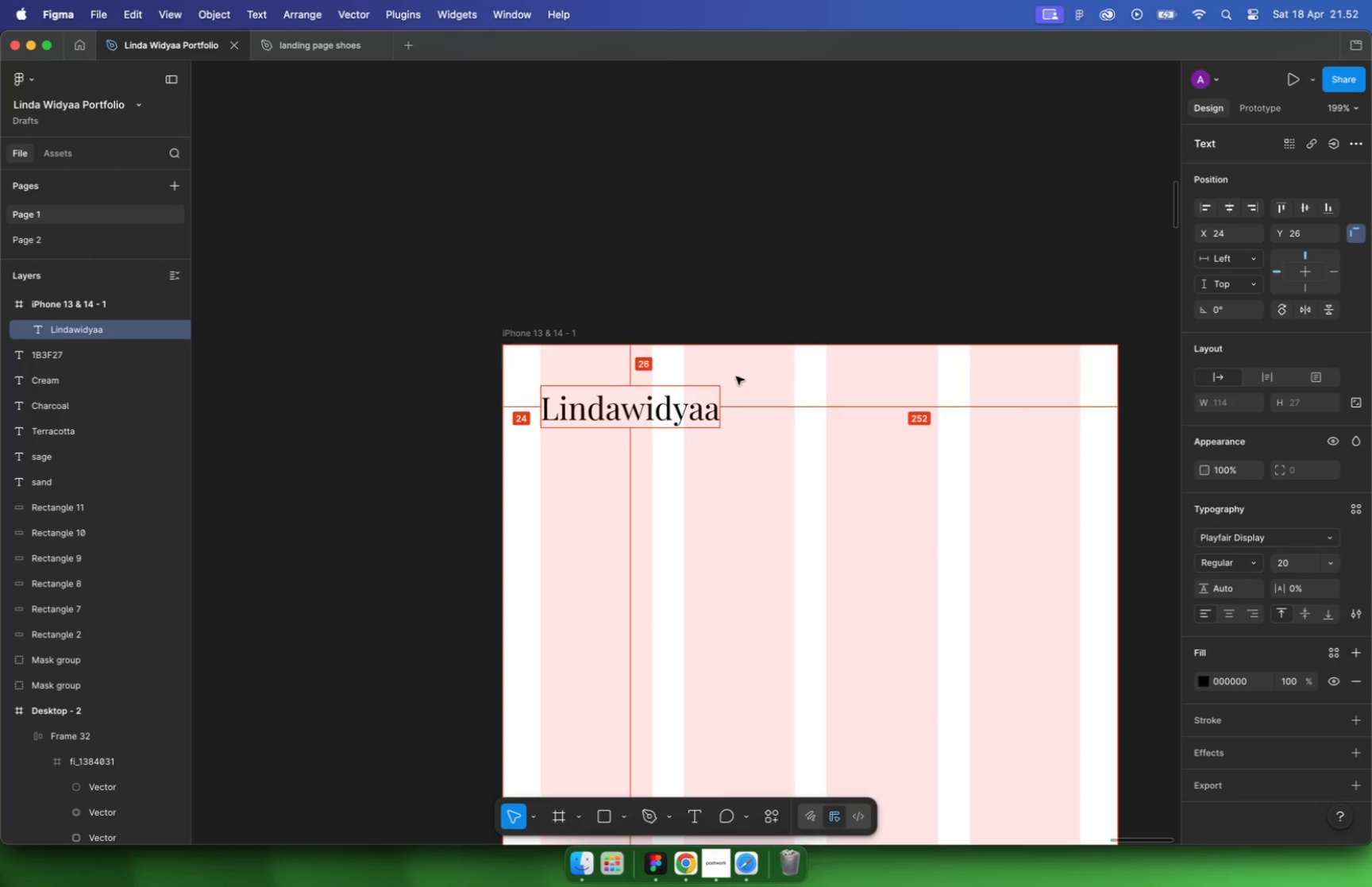 
key(Alt+ArrowUp)
 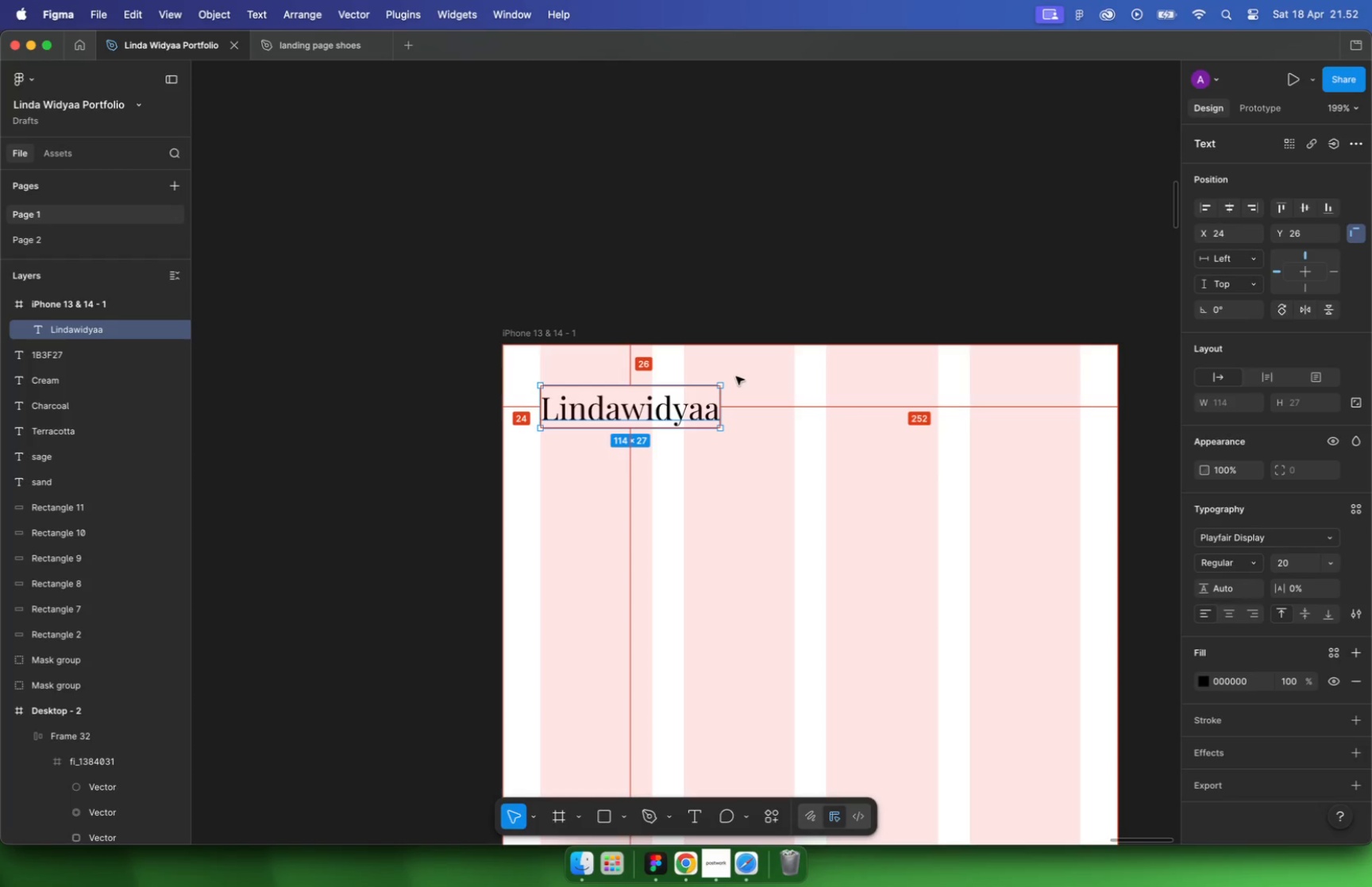 
key(Alt+ArrowUp)
 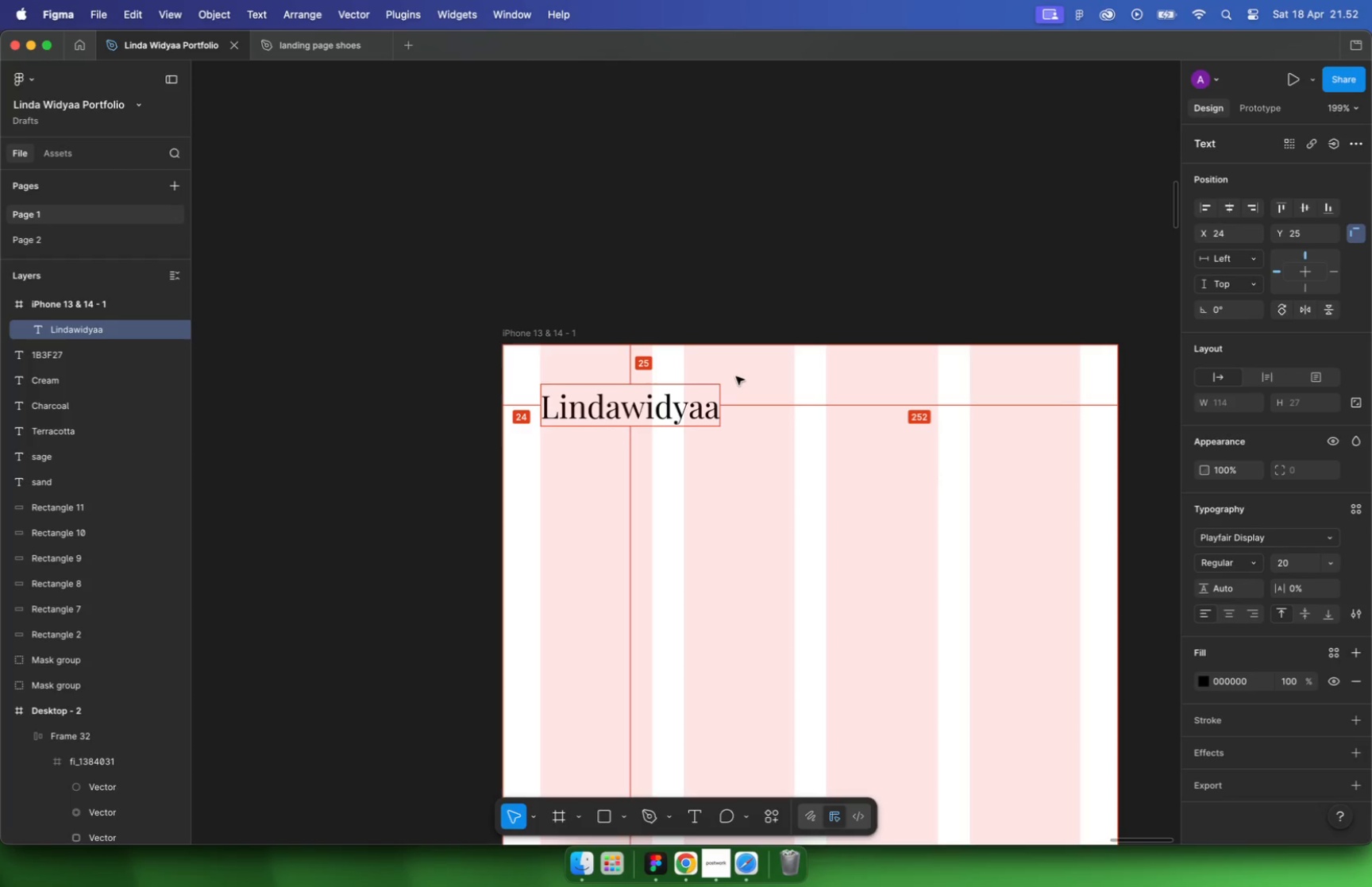 
key(Alt+ArrowUp)
 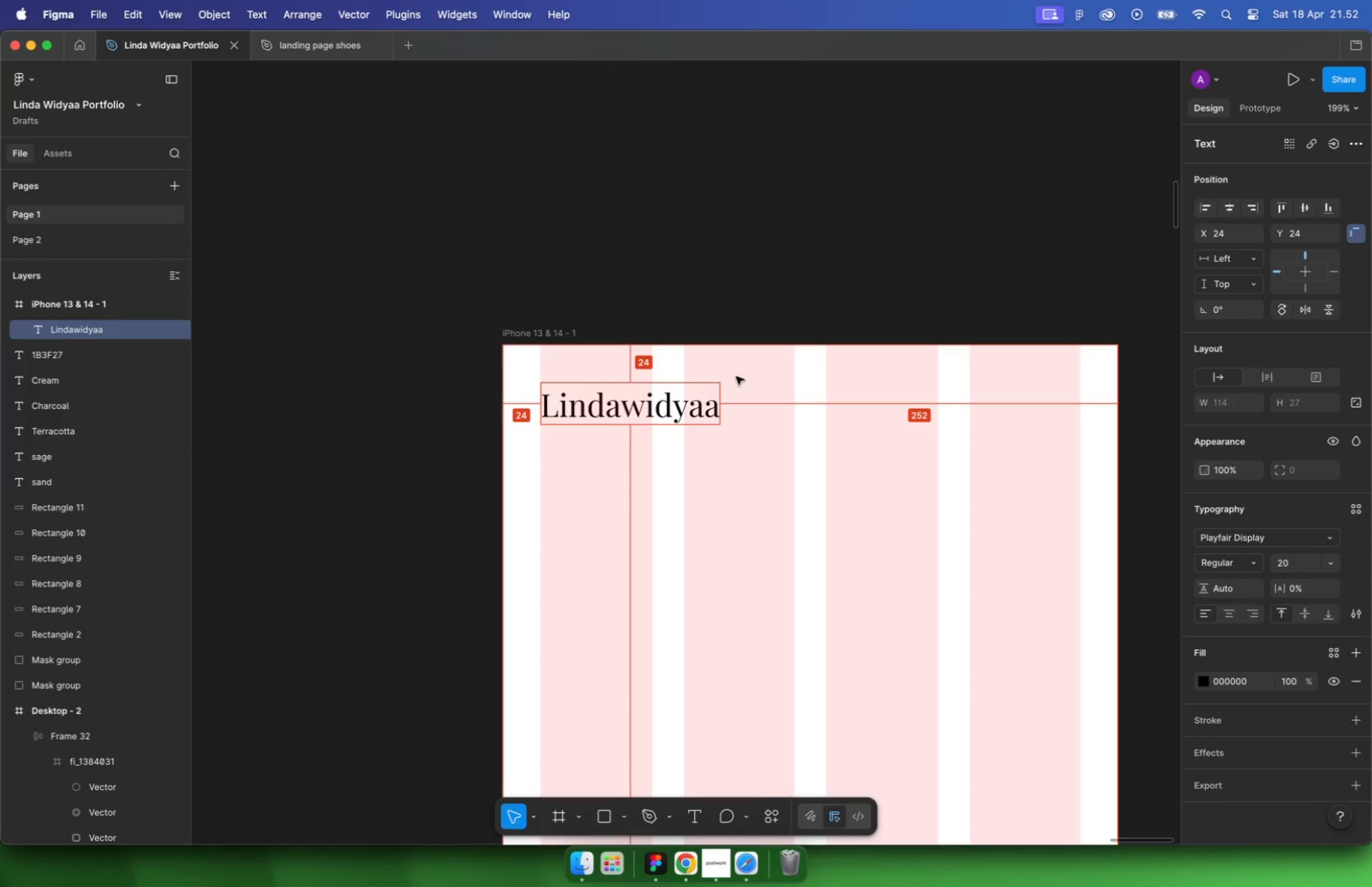 
left_click([846, 407])
 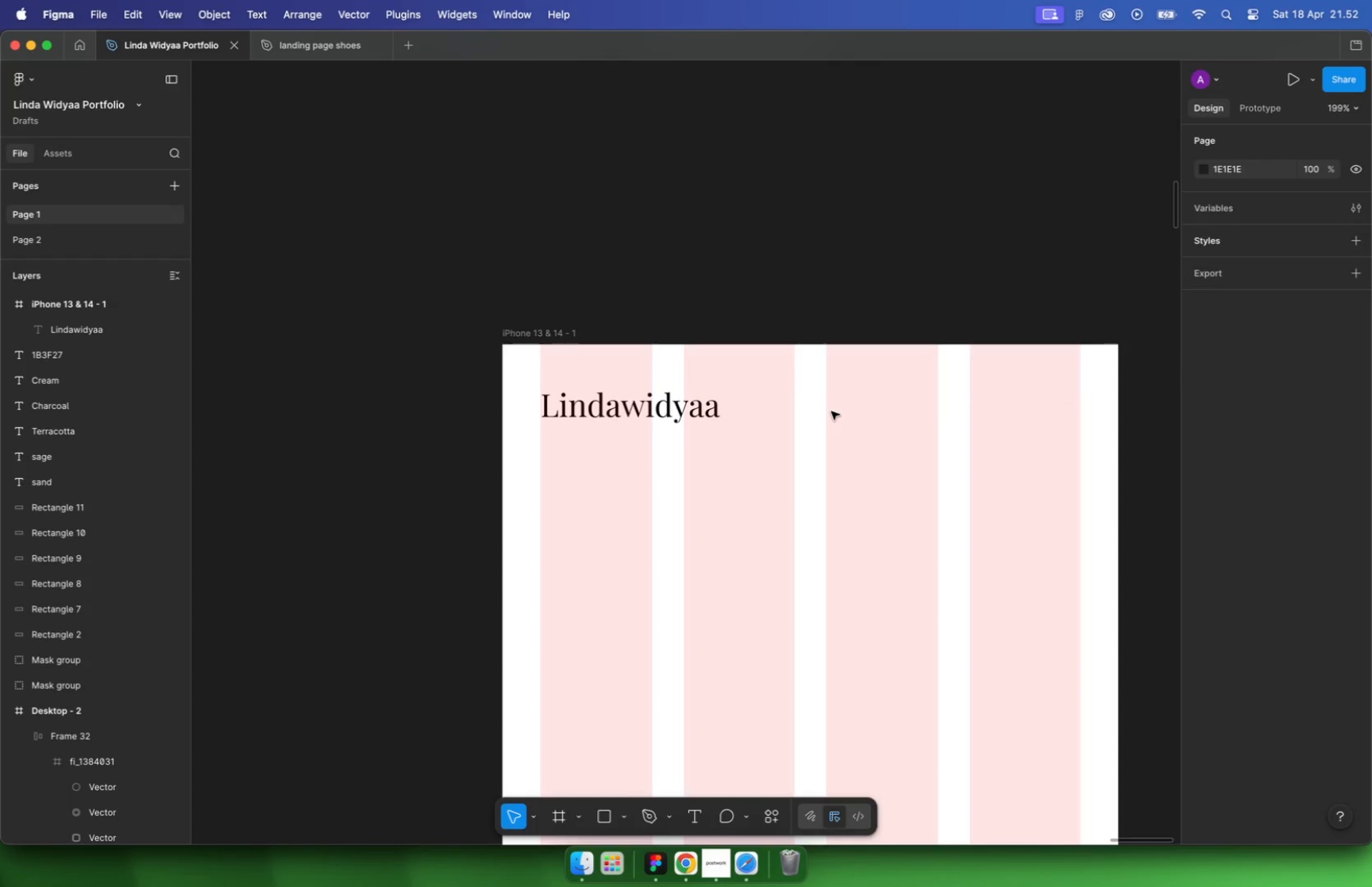 
hold_key(key=CommandLeft, duration=1.07)
scroll: coordinate [833, 433], scroll_direction: down, amount: 29.0
 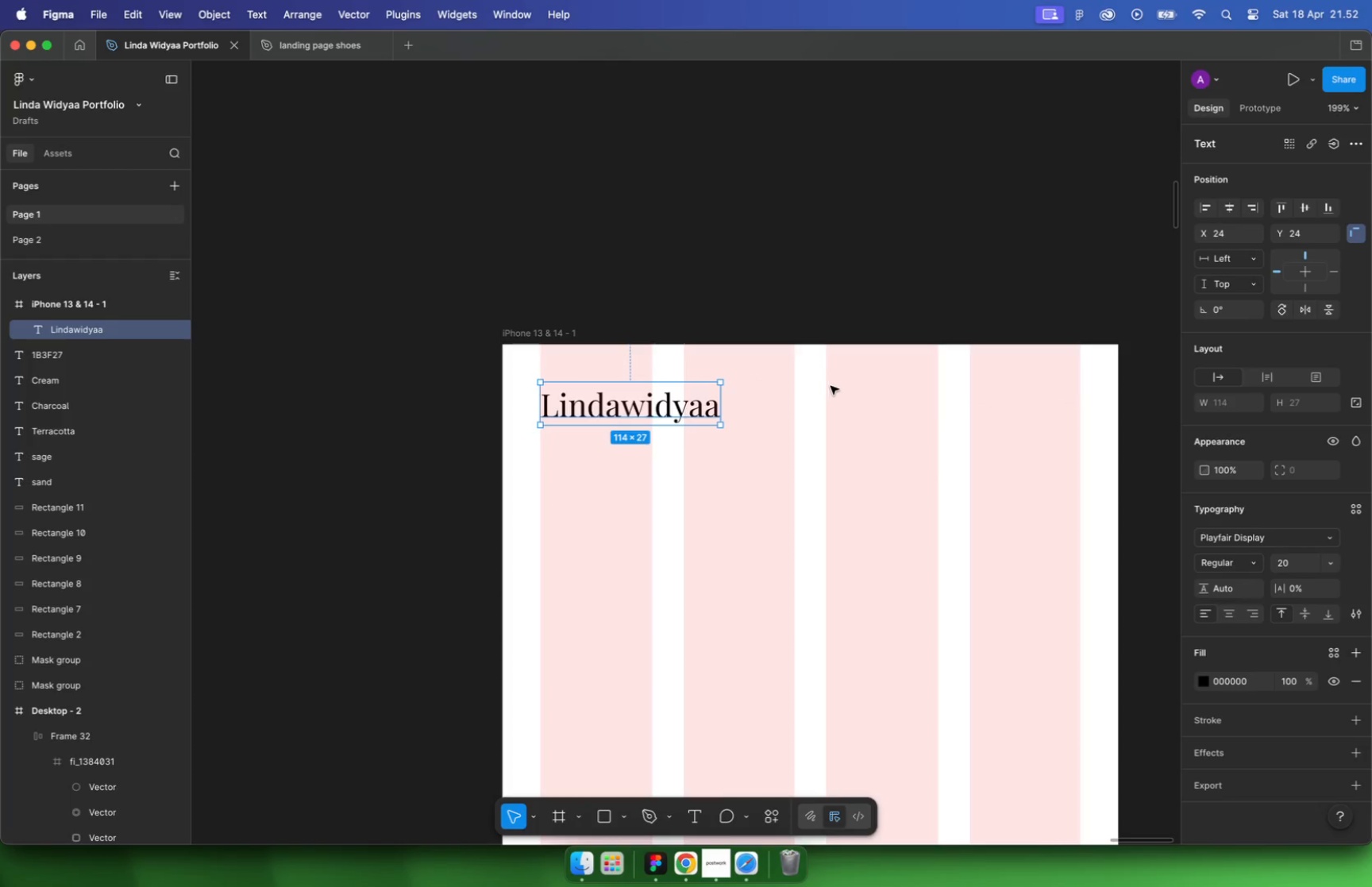 
key(Meta+P)
 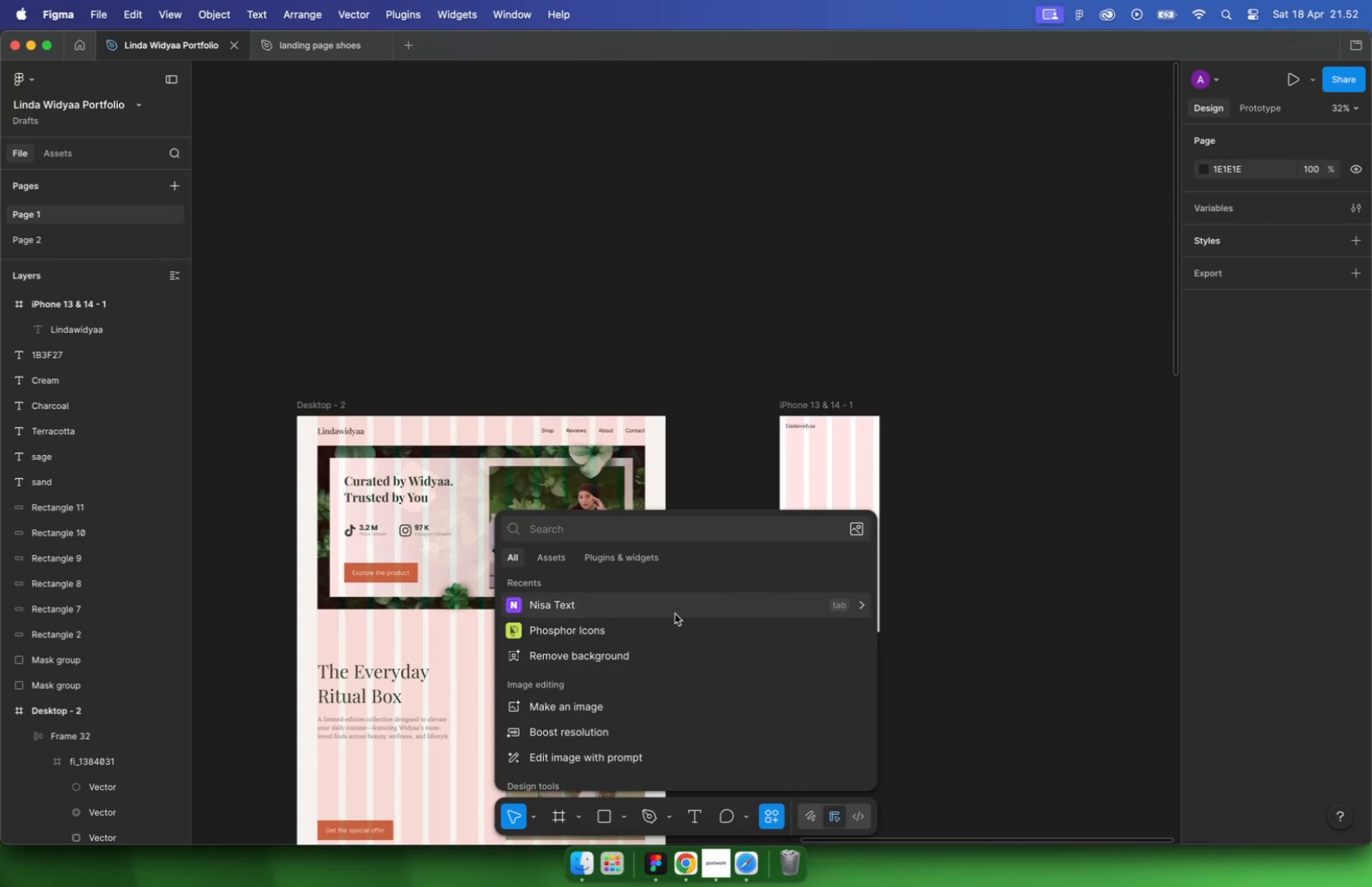 
left_click([648, 630])
 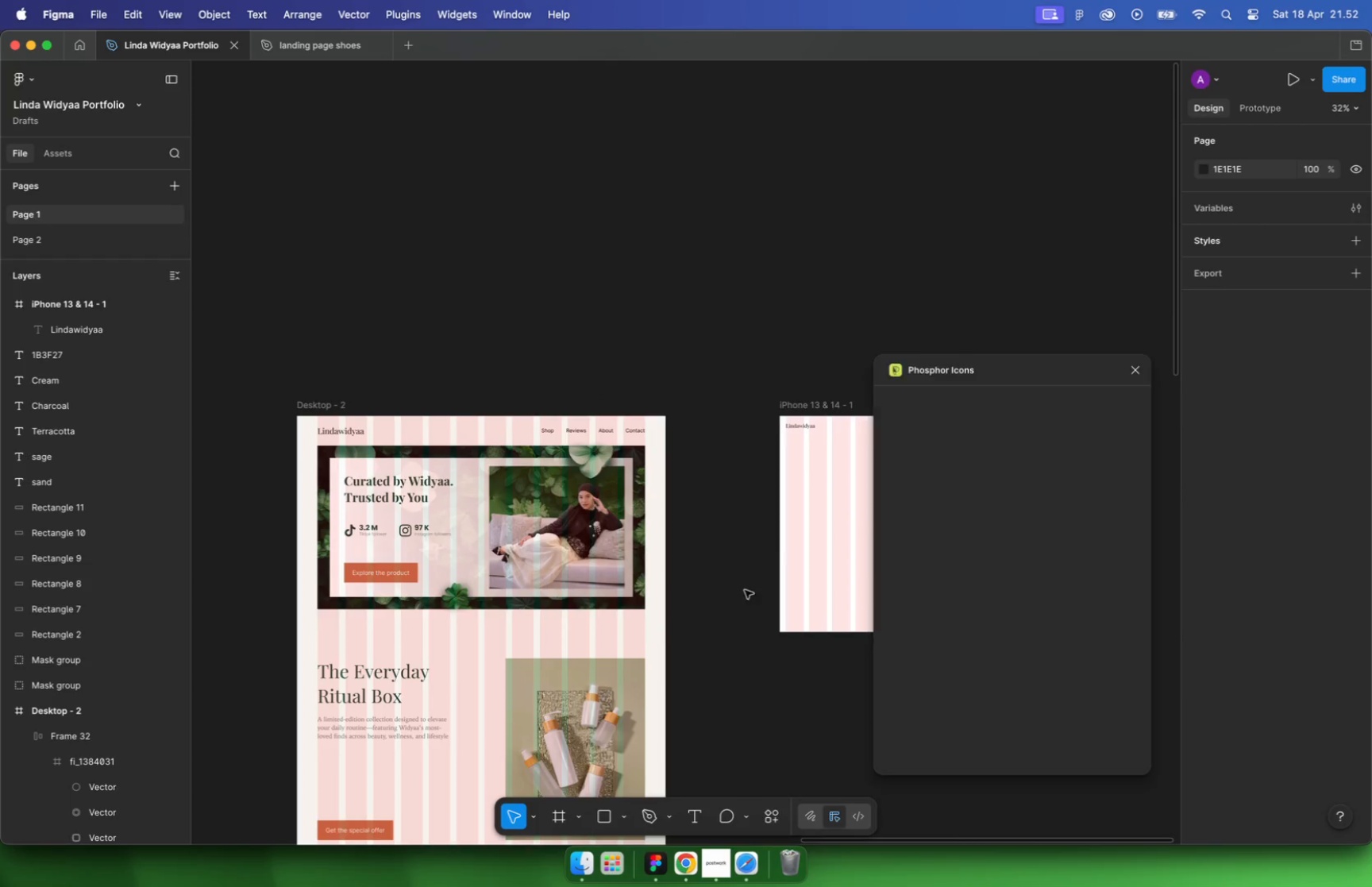 
scroll: coordinate [1051, 474], scroll_direction: down, amount: 6.0
 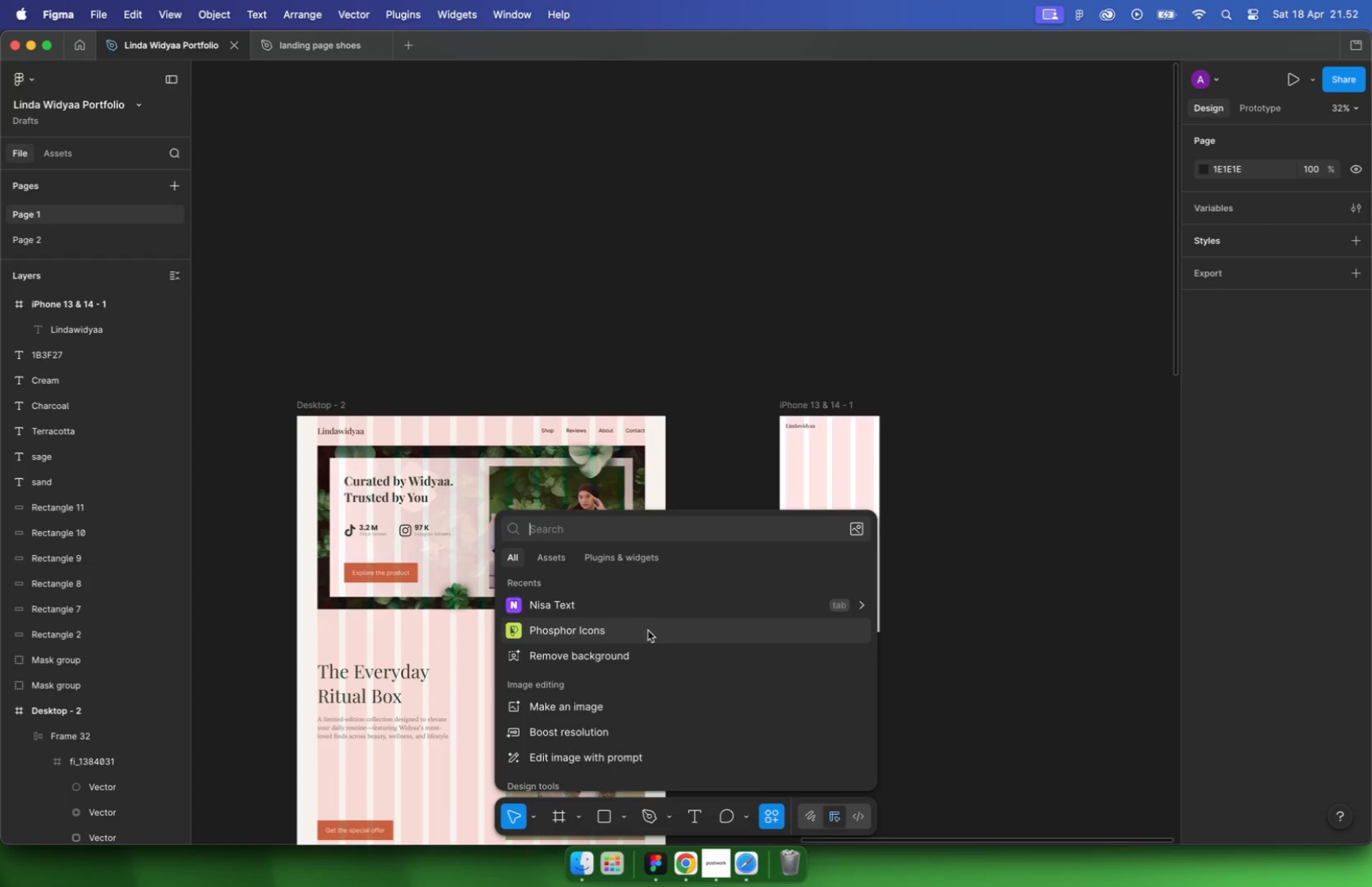 
scroll: coordinate [1051, 470], scroll_direction: up, amount: 24.0
 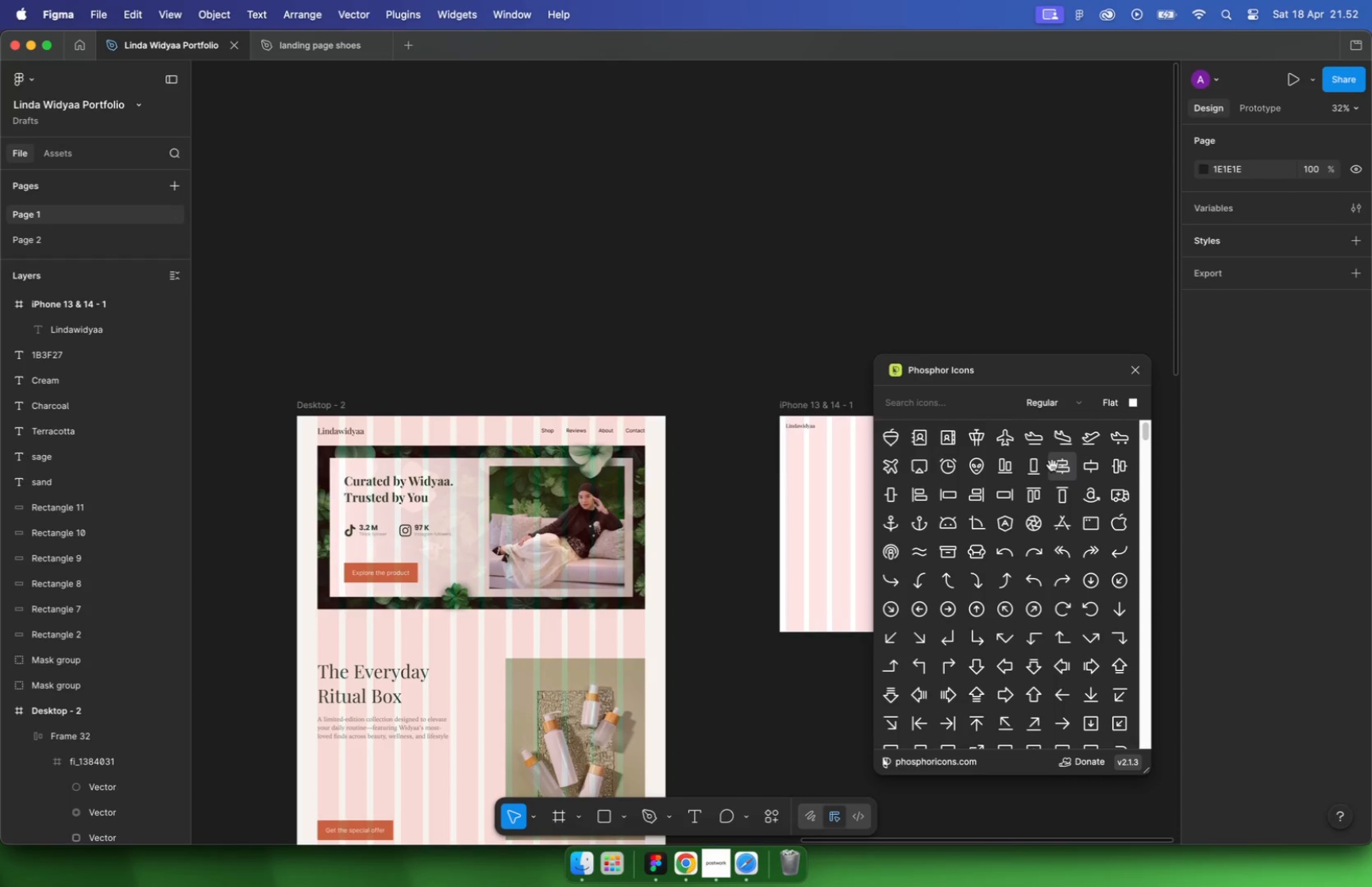 
left_click([931, 403])
 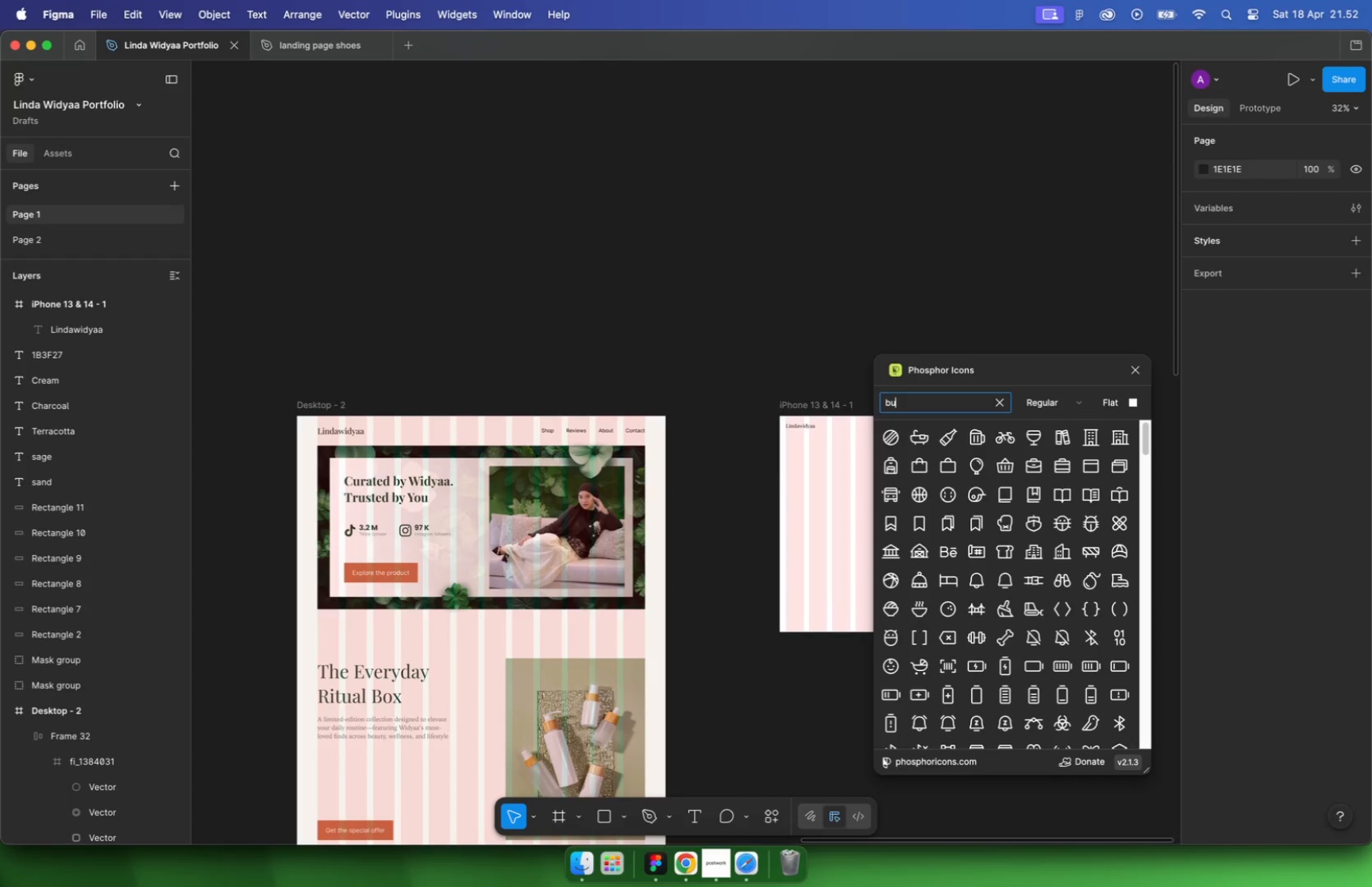 
type(burger)
 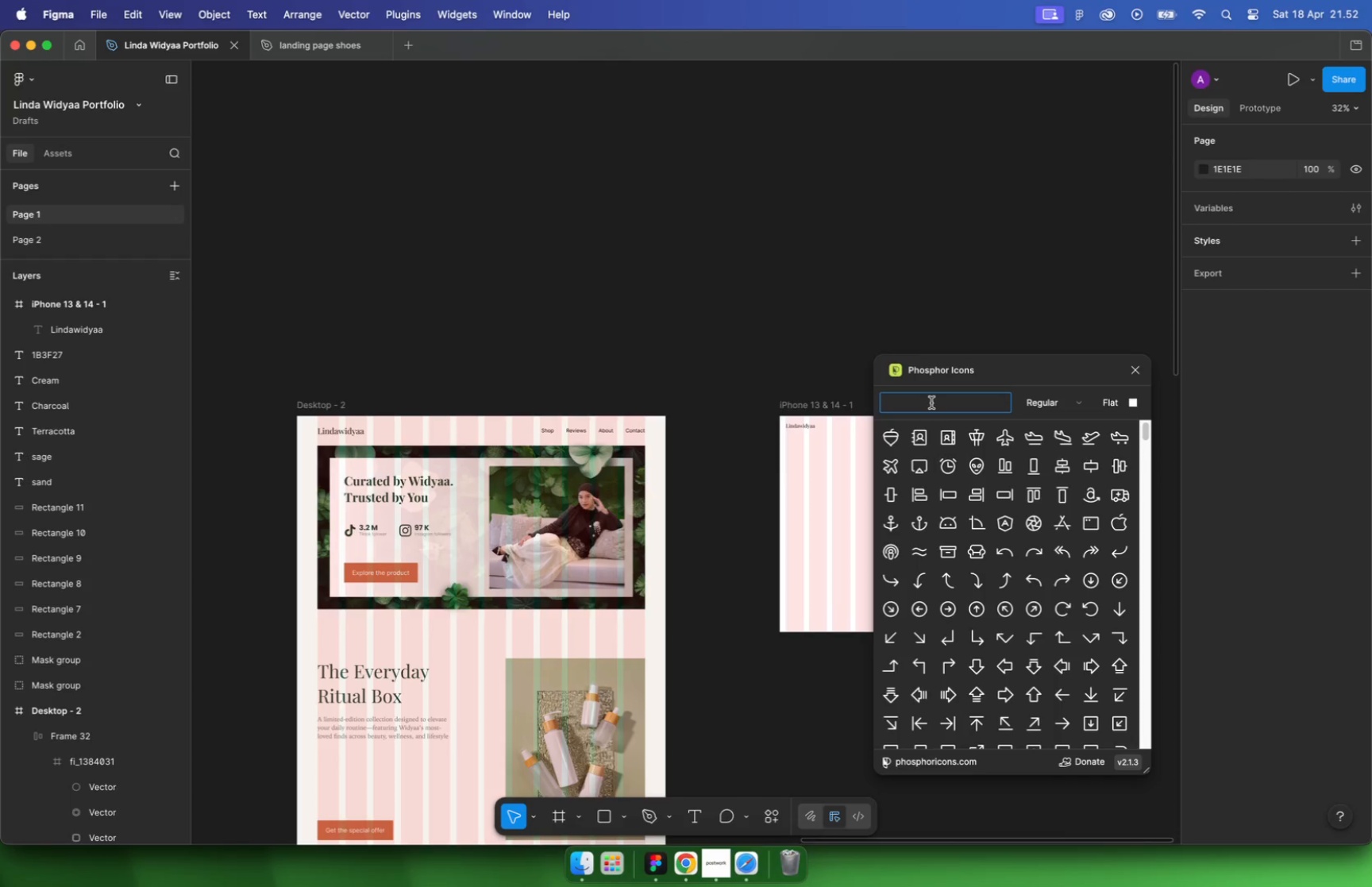 
left_click_drag(start_coordinate=[925, 436], to_coordinate=[777, 312])
 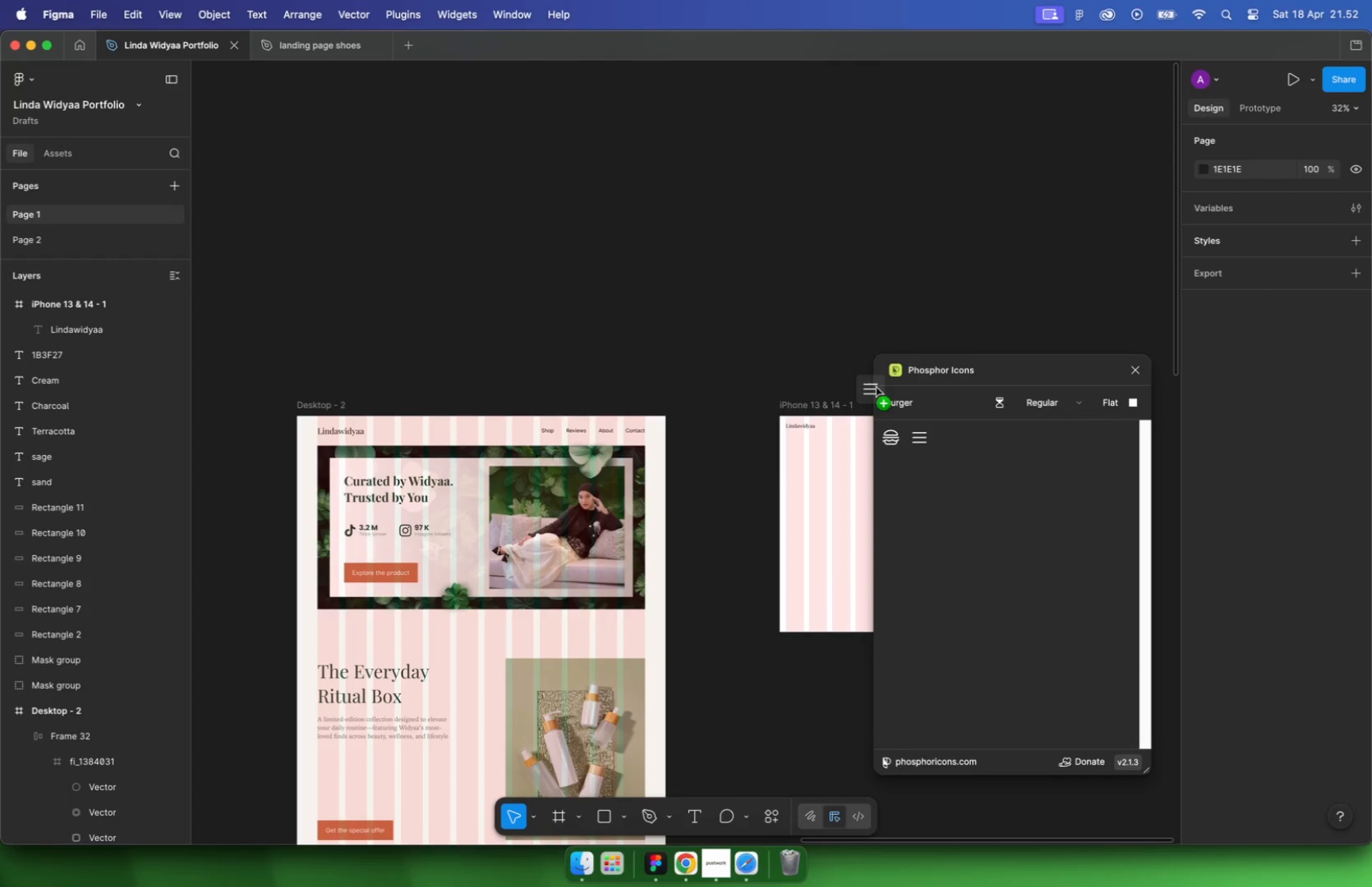 
left_click_drag(start_coordinate=[894, 439], to_coordinate=[782, 319])
 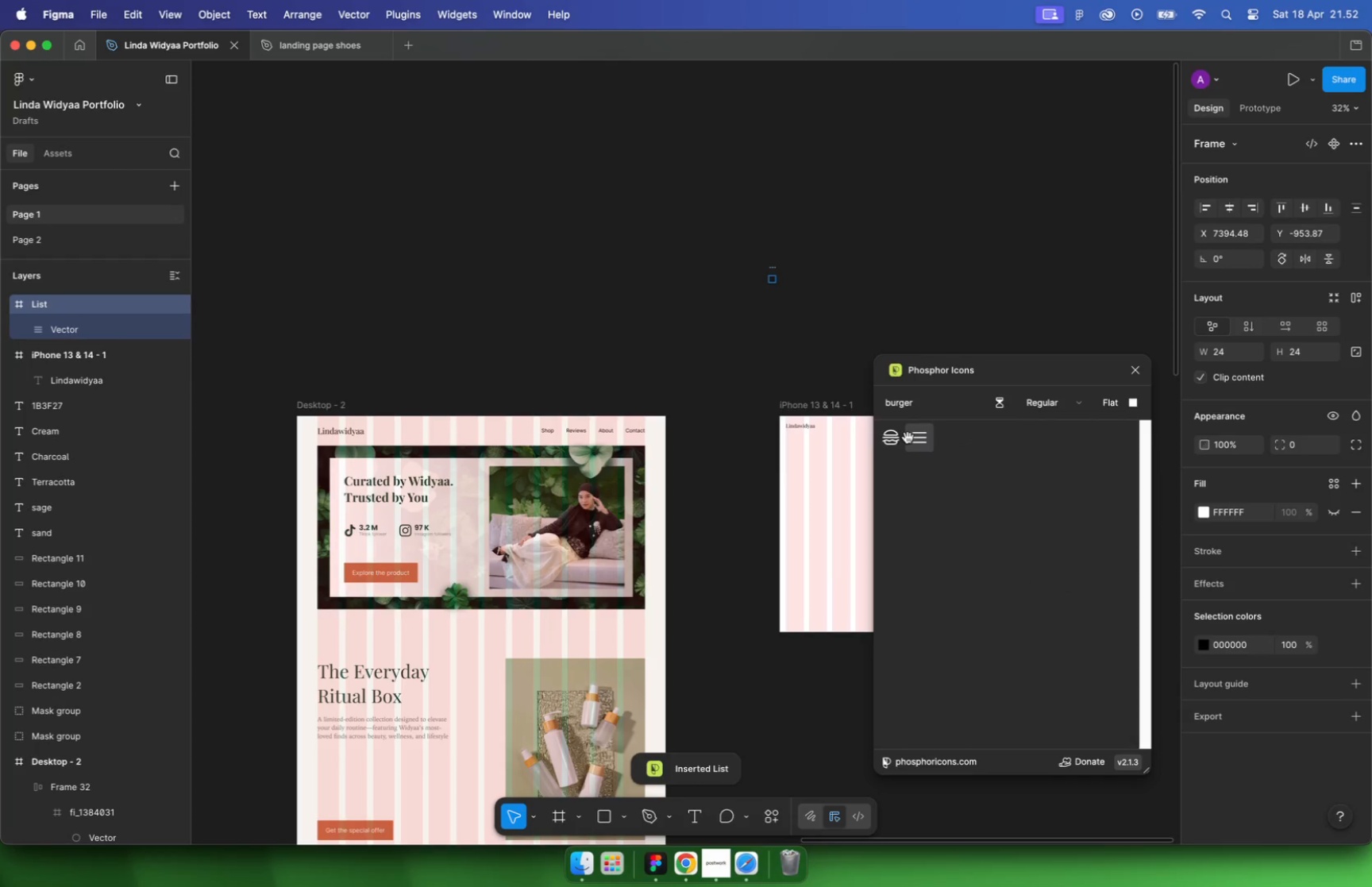 
left_click([1134, 372])
 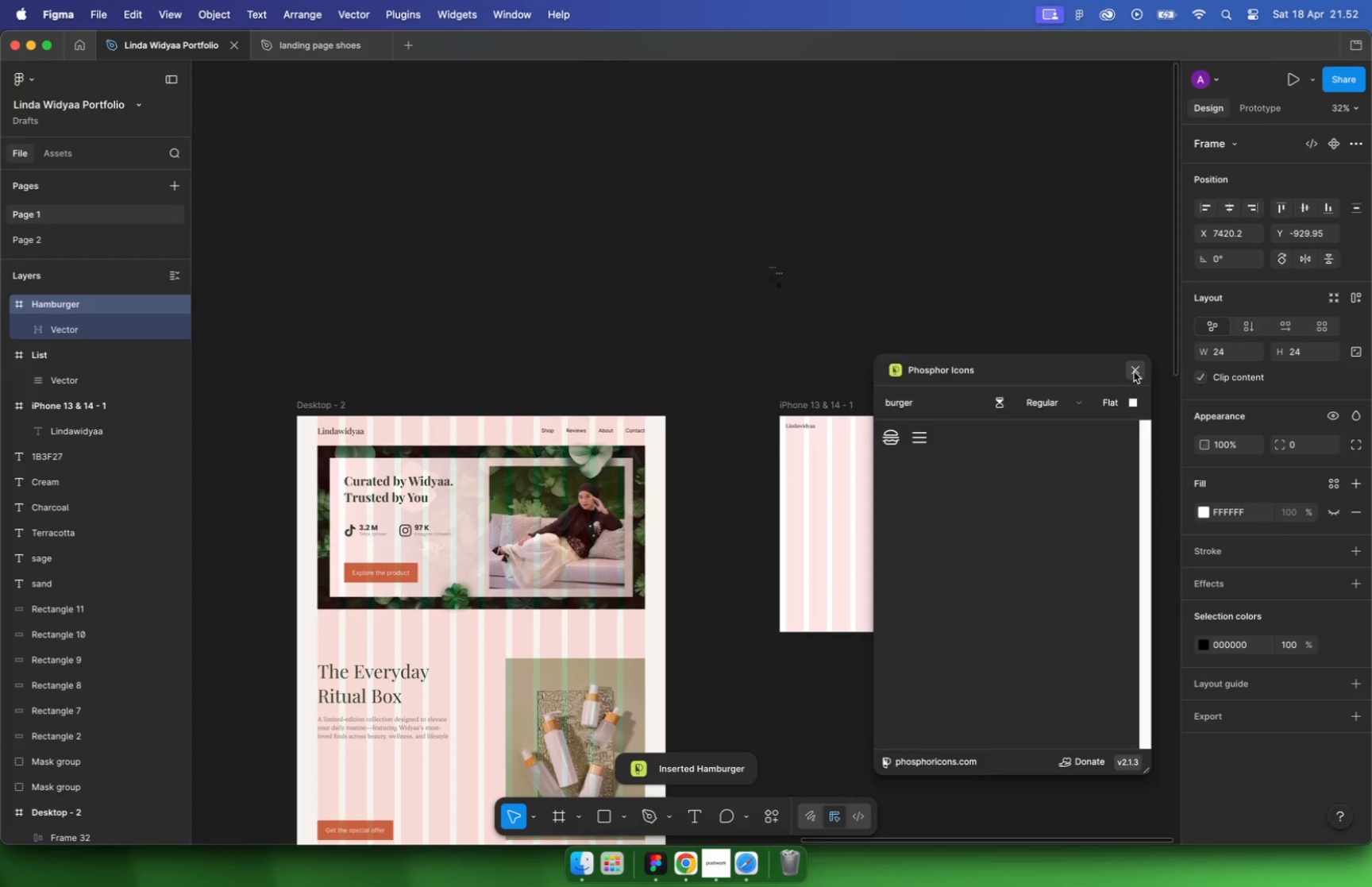 
hold_key(key=CommandLeft, duration=0.42)
scroll: coordinate [840, 309], scroll_direction: up, amount: 24.0
 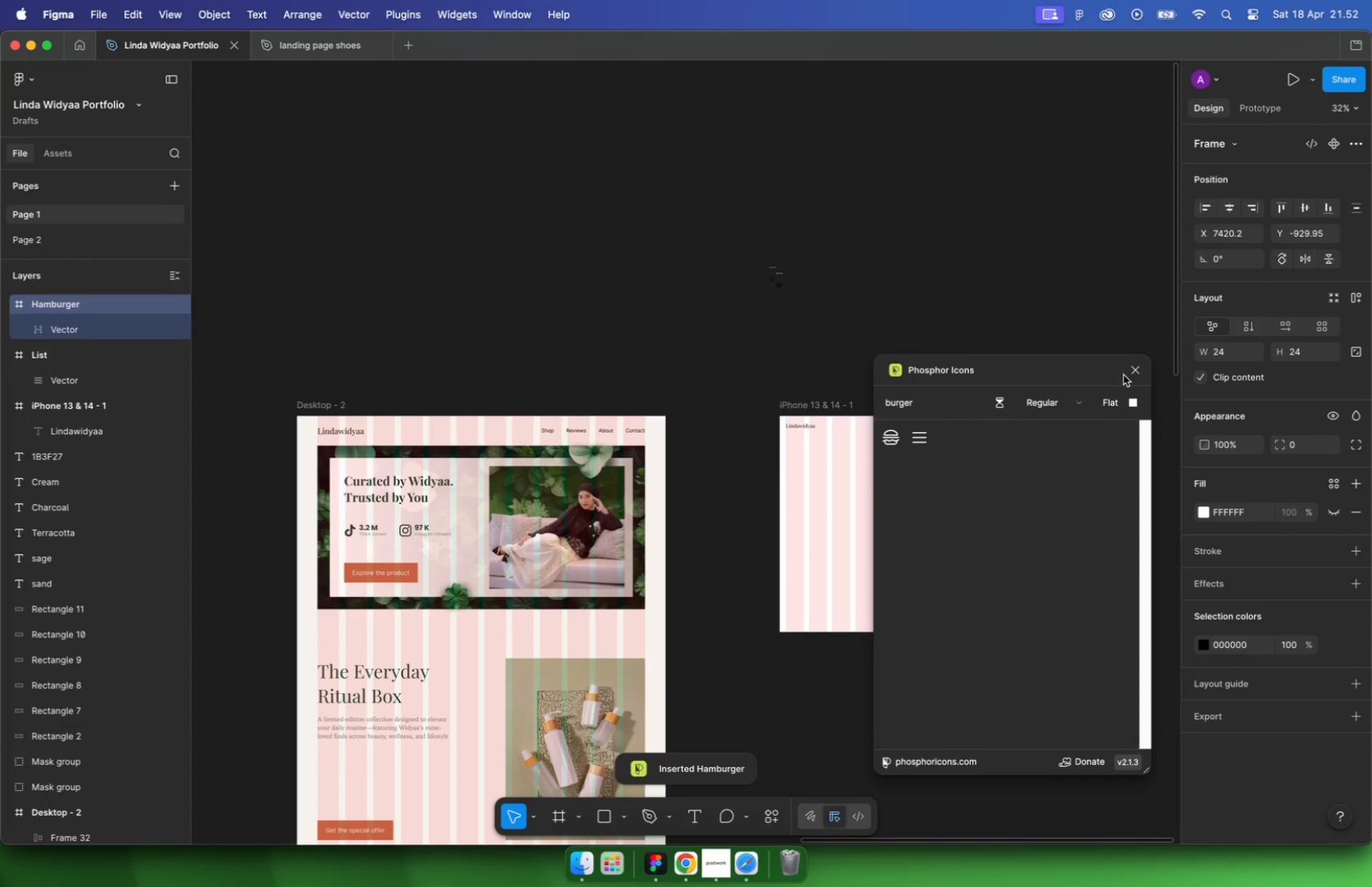 
left_click_drag(start_coordinate=[592, 191], to_coordinate=[958, 749])
 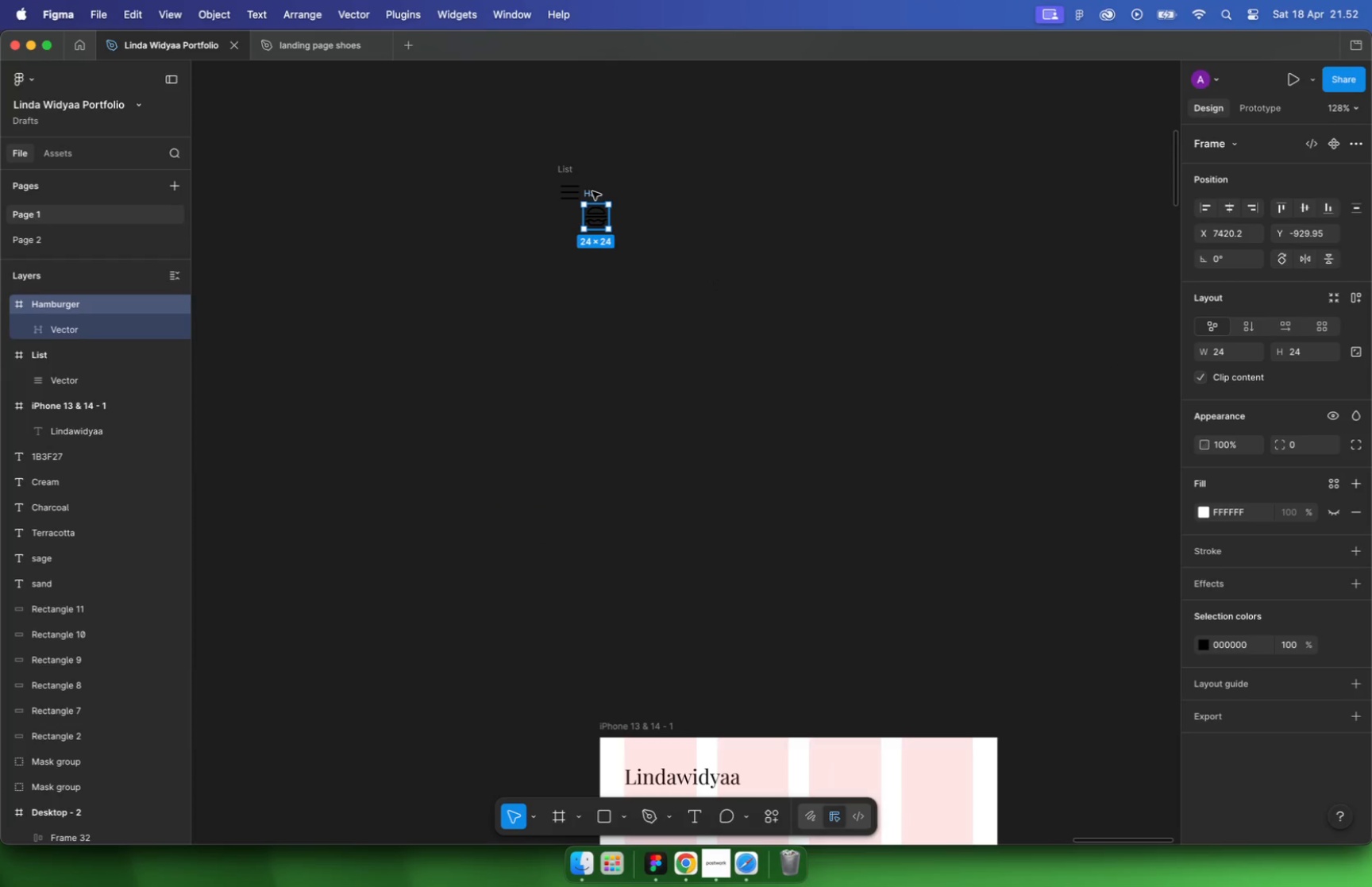 
hold_key(key=CommandLeft, duration=0.74)
scroll: coordinate [892, 608], scroll_direction: up, amount: 6.0
 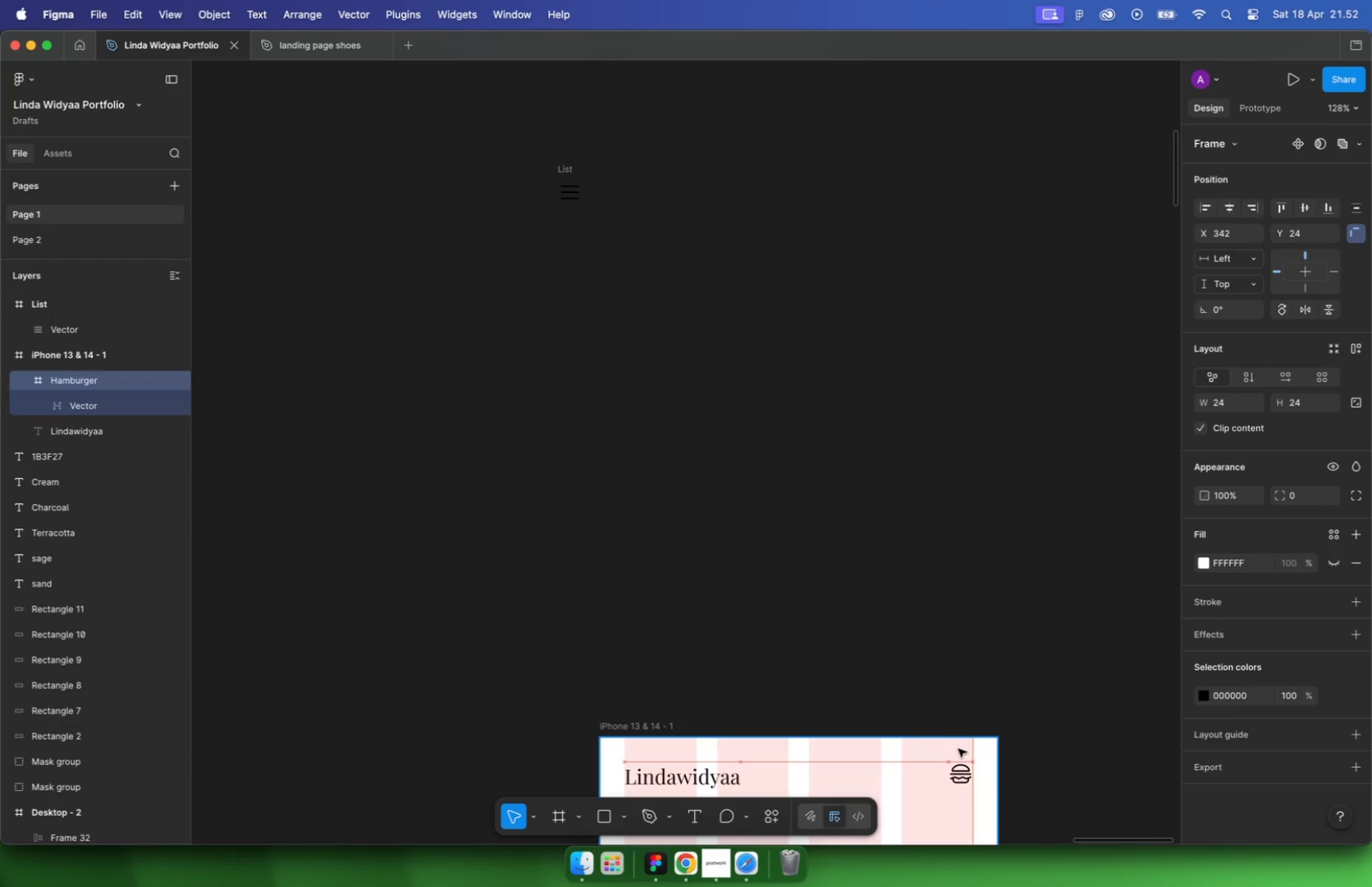 
hold_key(key=CommandLeft, duration=0.64)
 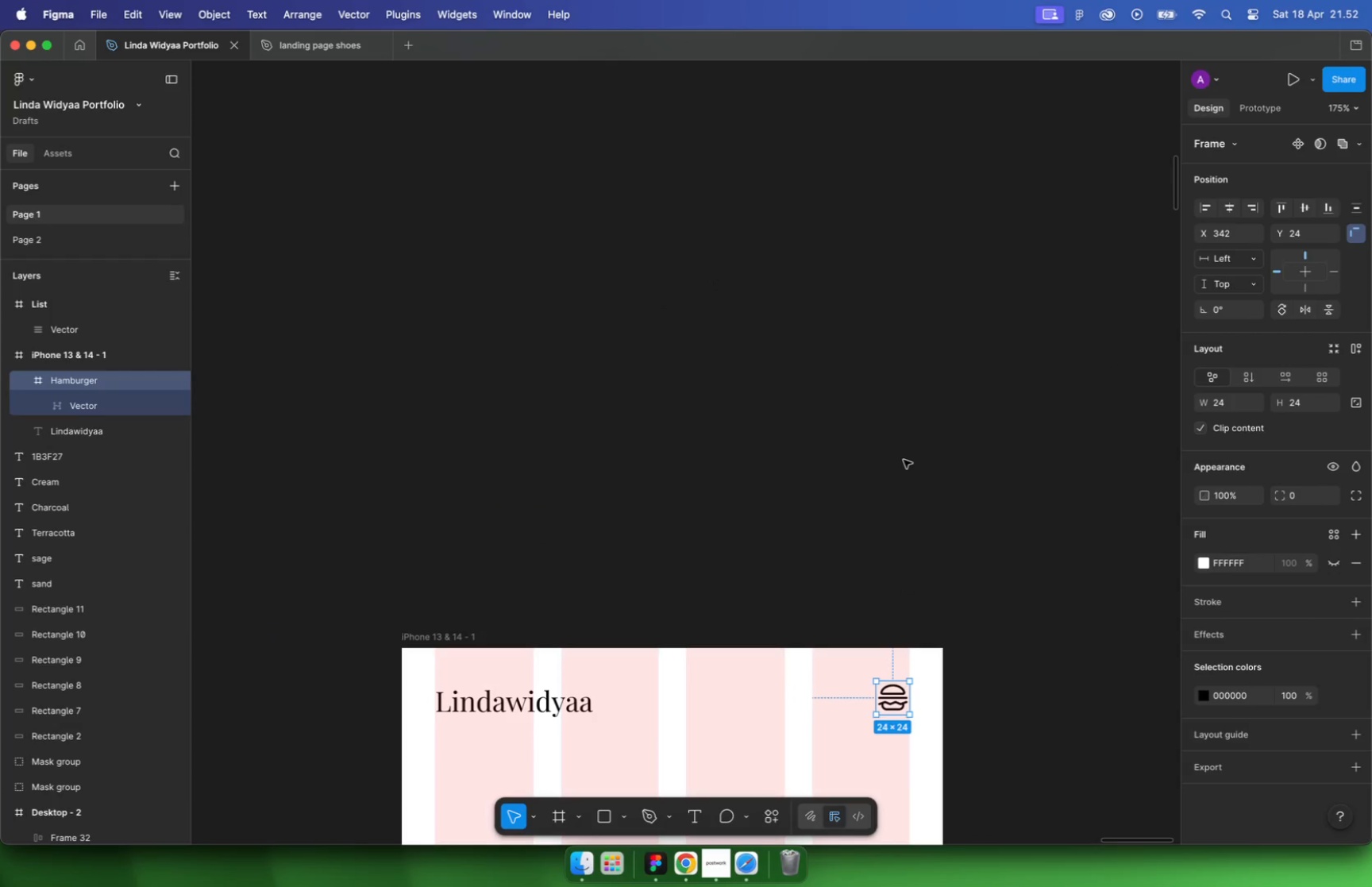 
hold_key(key=CommandLeft, duration=2.01)
 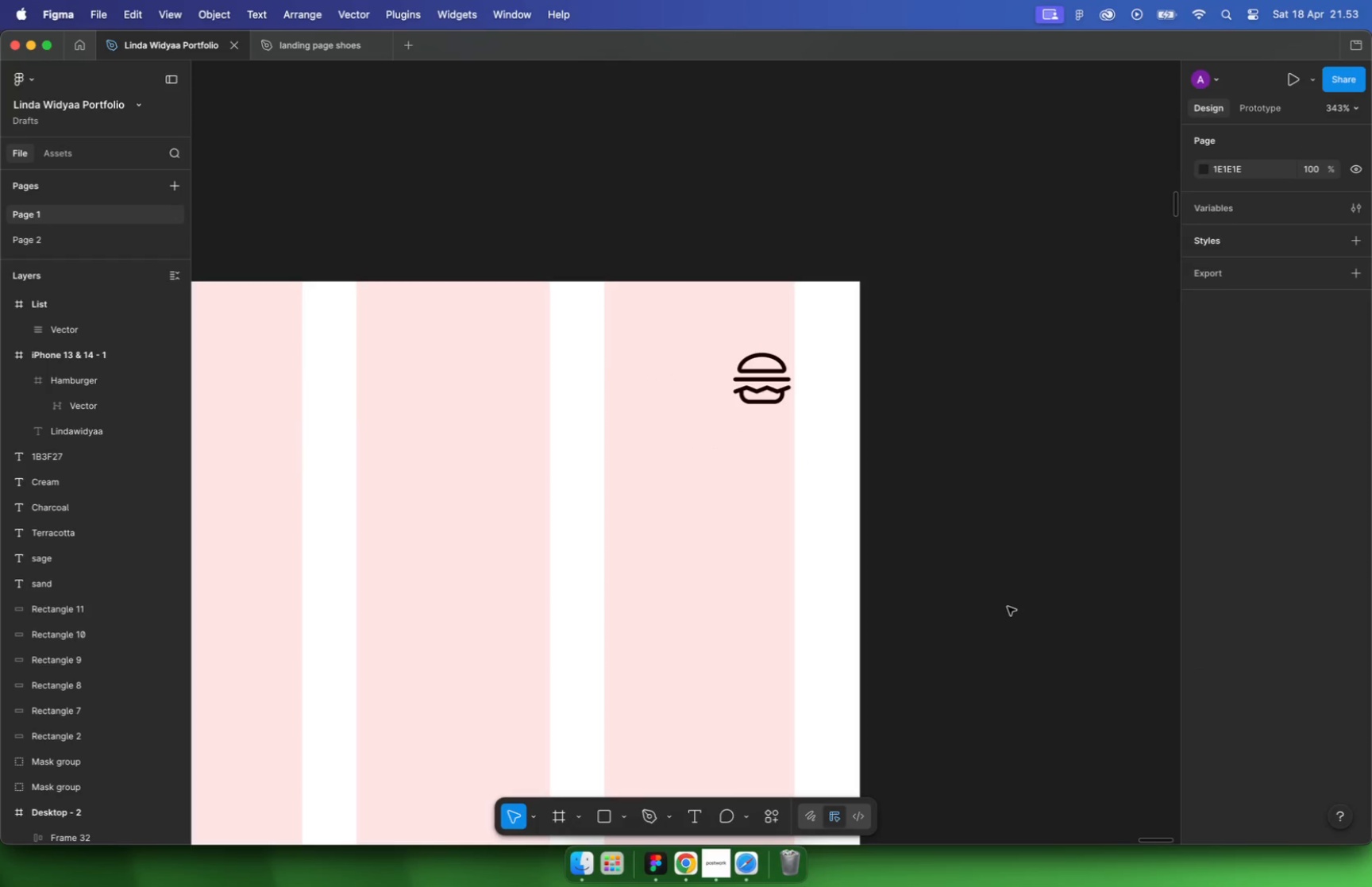 
scroll: coordinate [935, 634], scroll_direction: up, amount: 14.0
 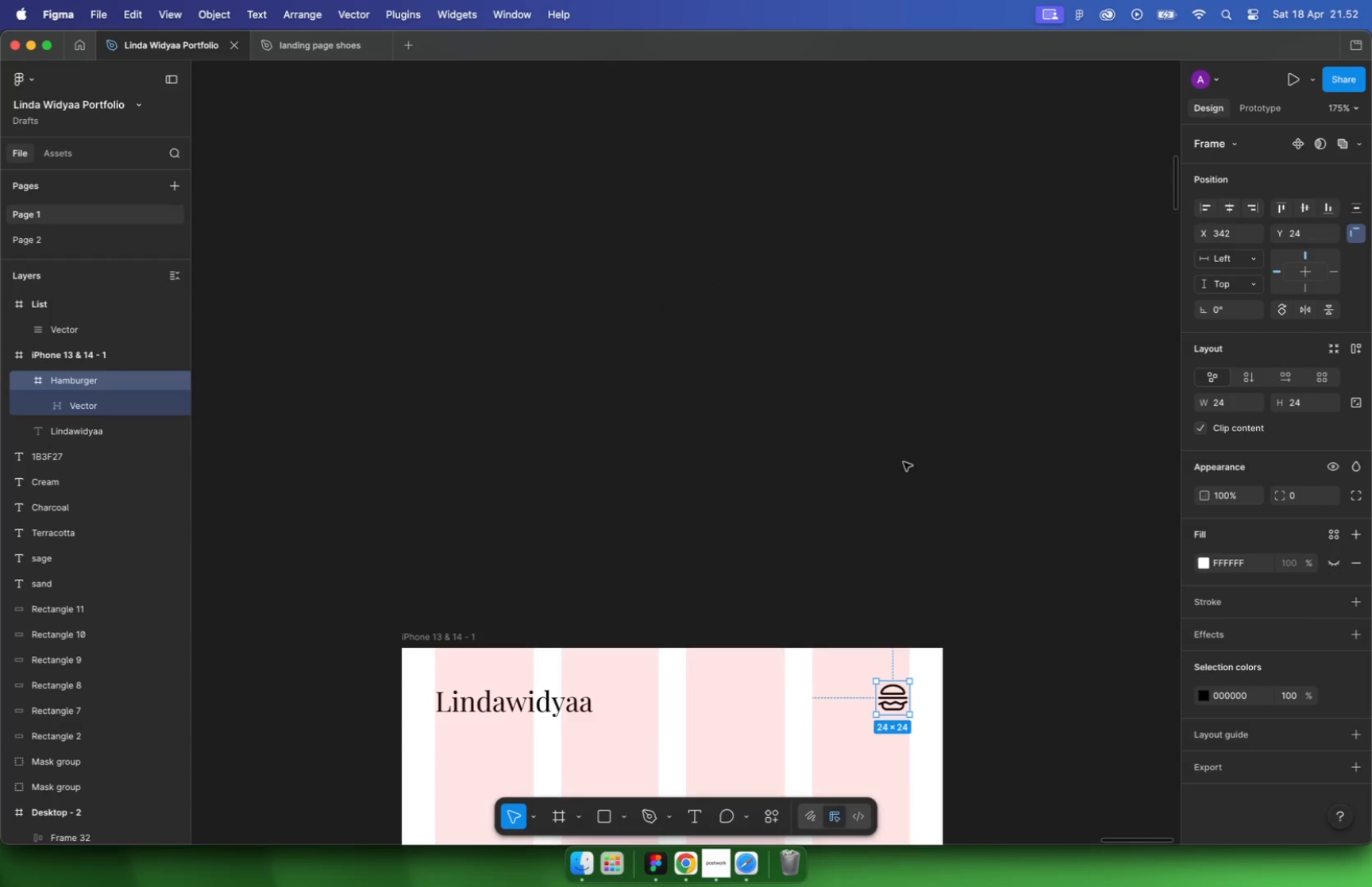 
scroll: coordinate [1007, 607], scroll_direction: down, amount: 10.0
 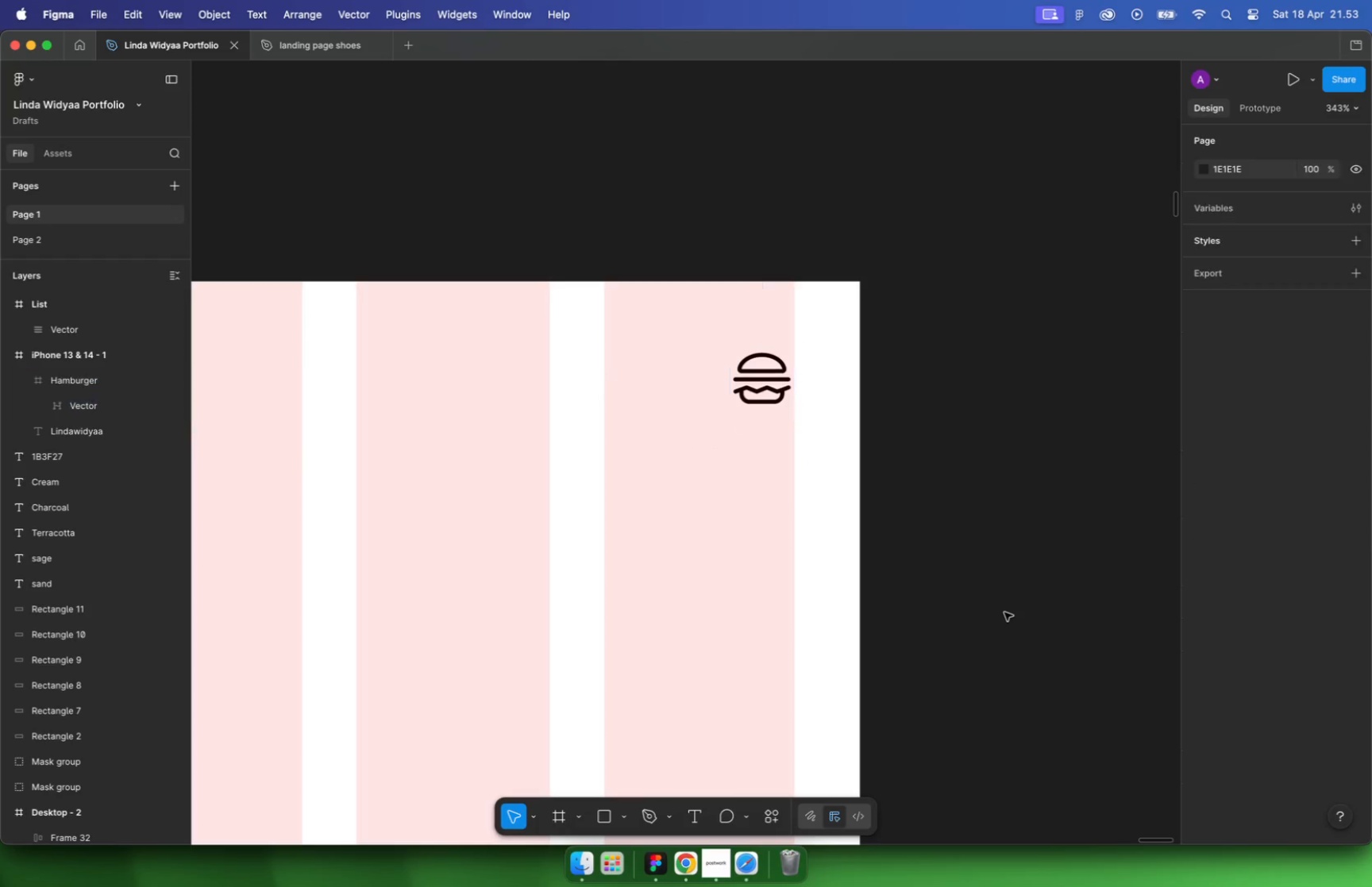 
left_click([902, 484])
 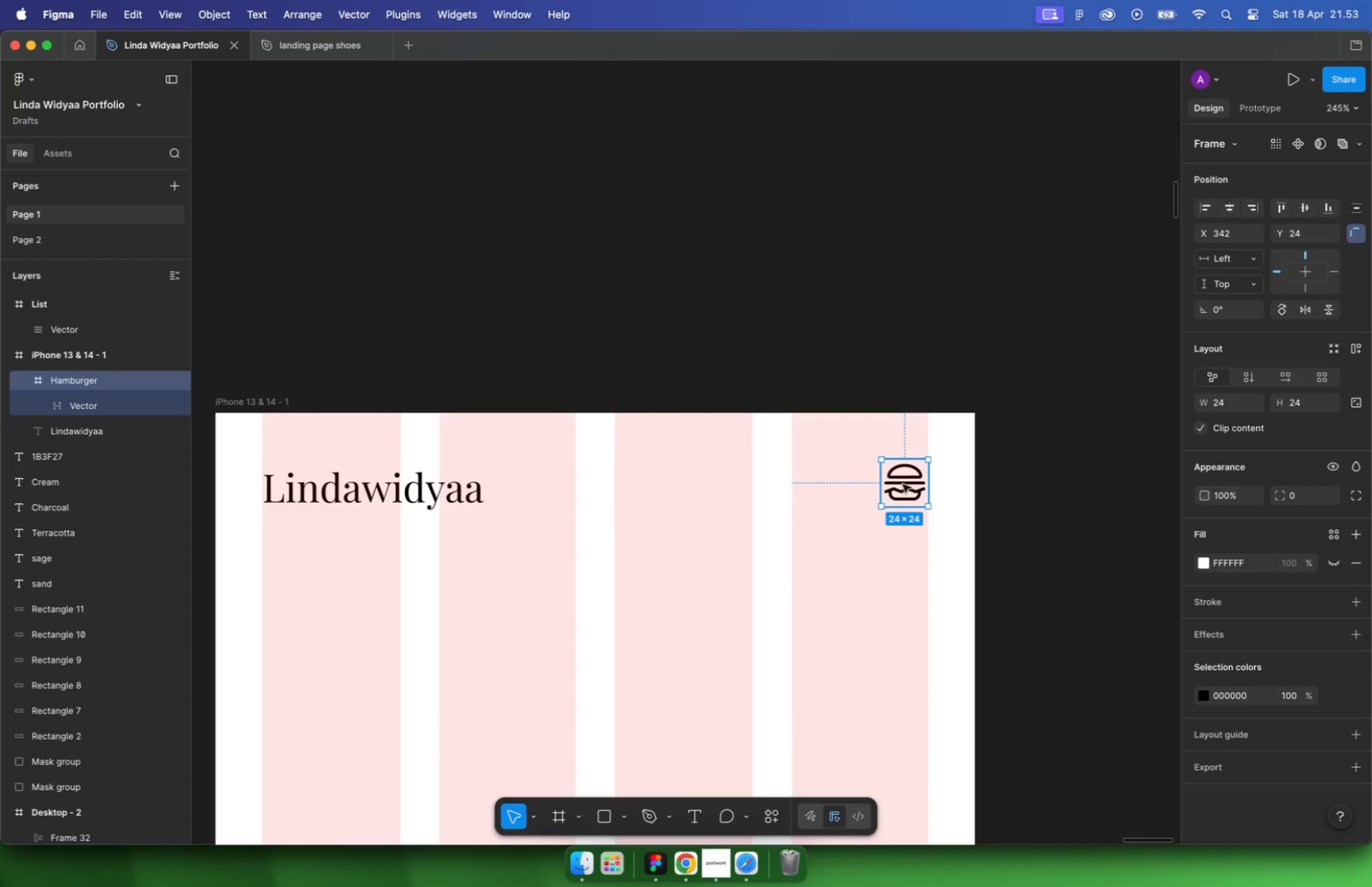 
scroll: coordinate [859, 527], scroll_direction: up, amount: 4.0
 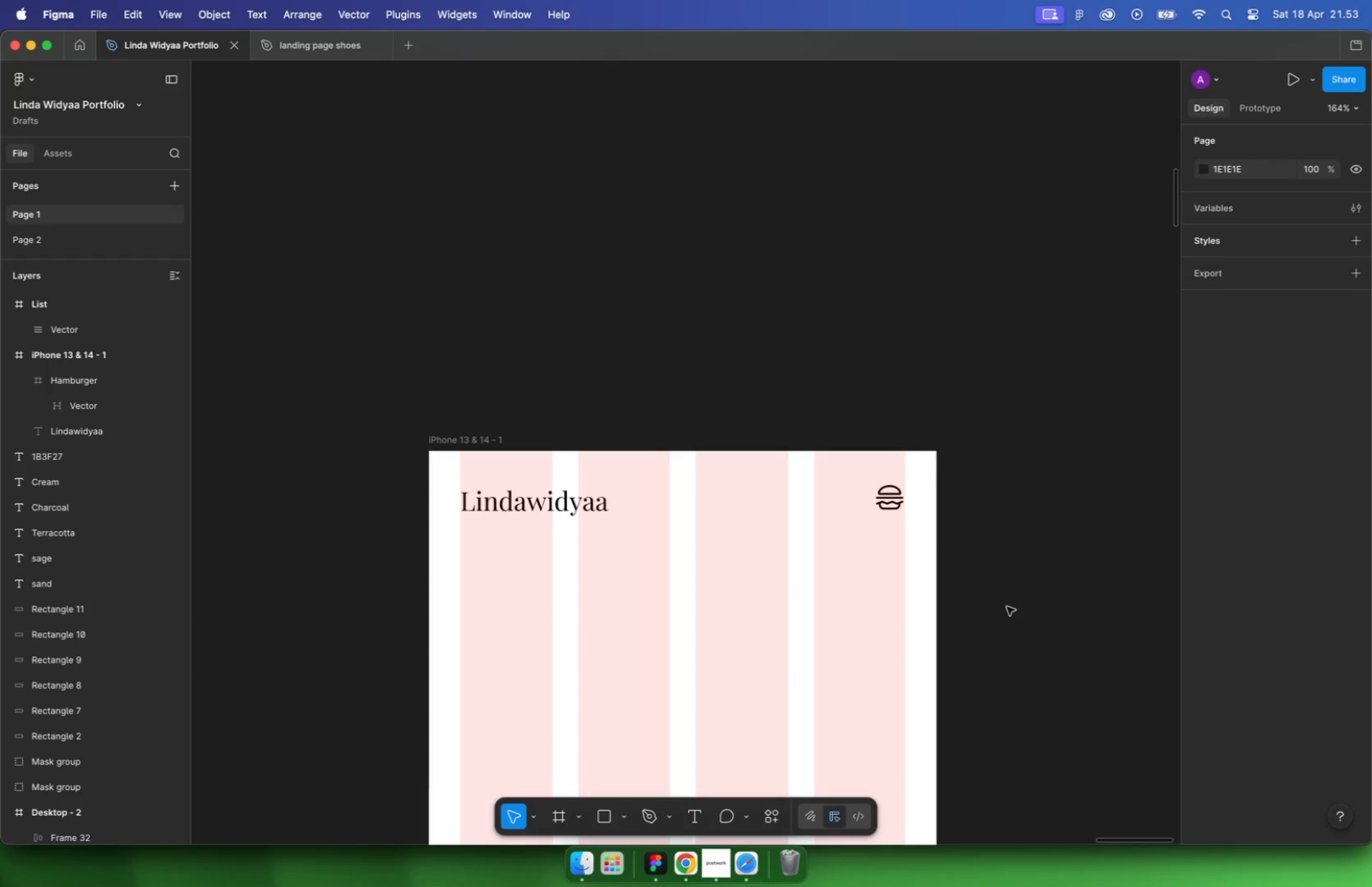 
key(Meta+CommandLeft)
 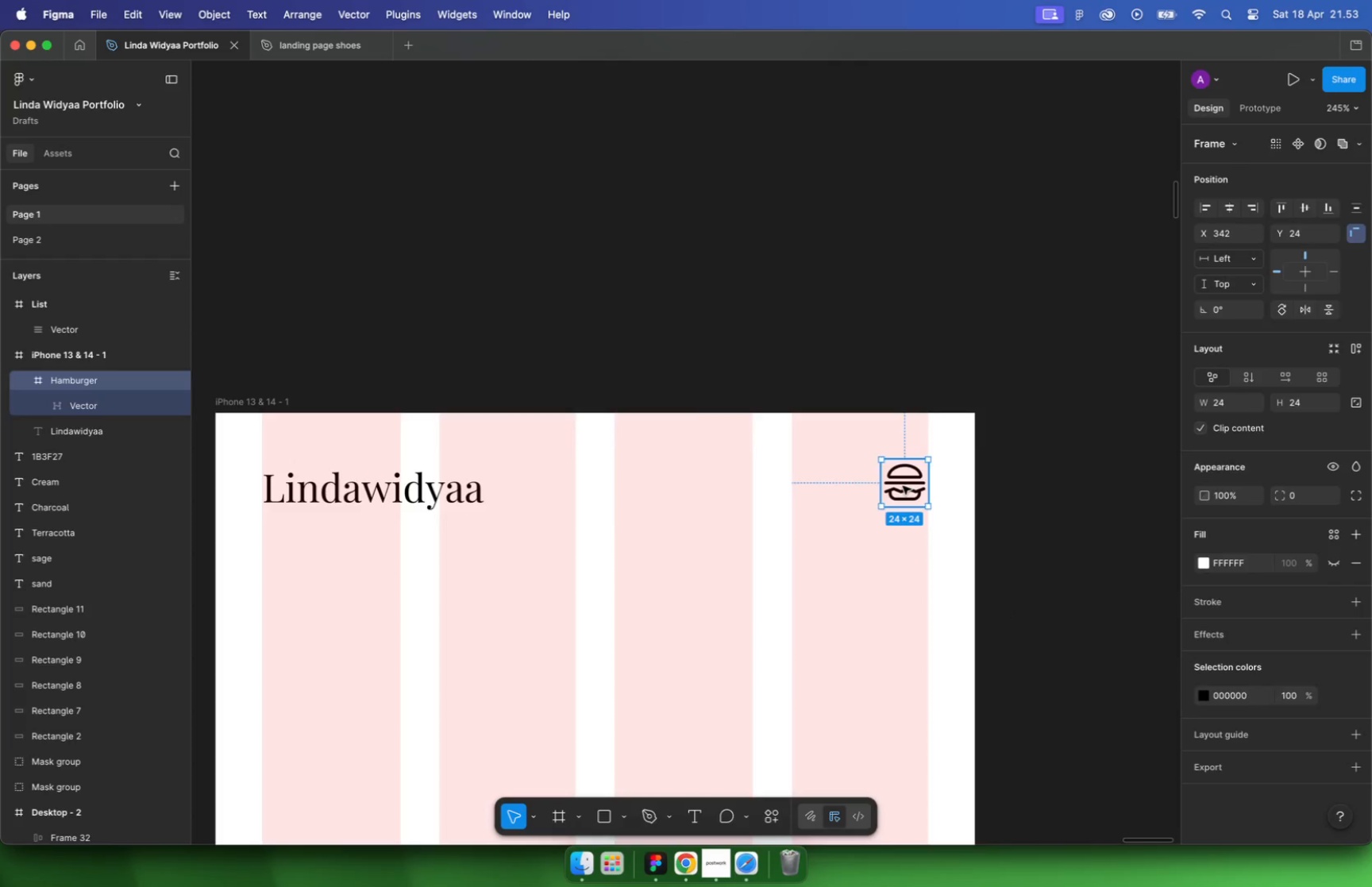 
key(Backspace)
 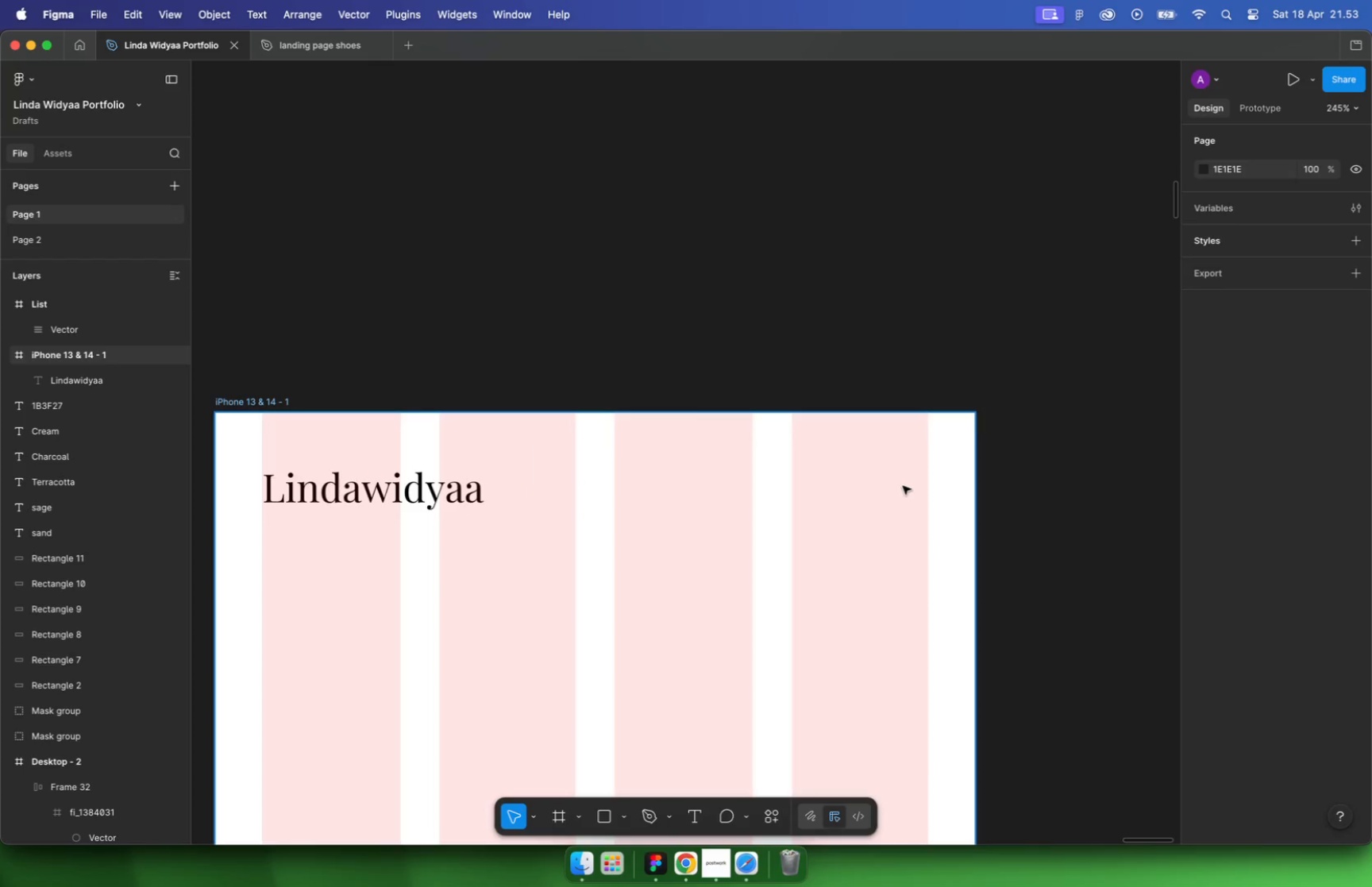 
hold_key(key=CommandLeft, duration=1.01)
scroll: coordinate [854, 508], scroll_direction: down, amount: 26.0
 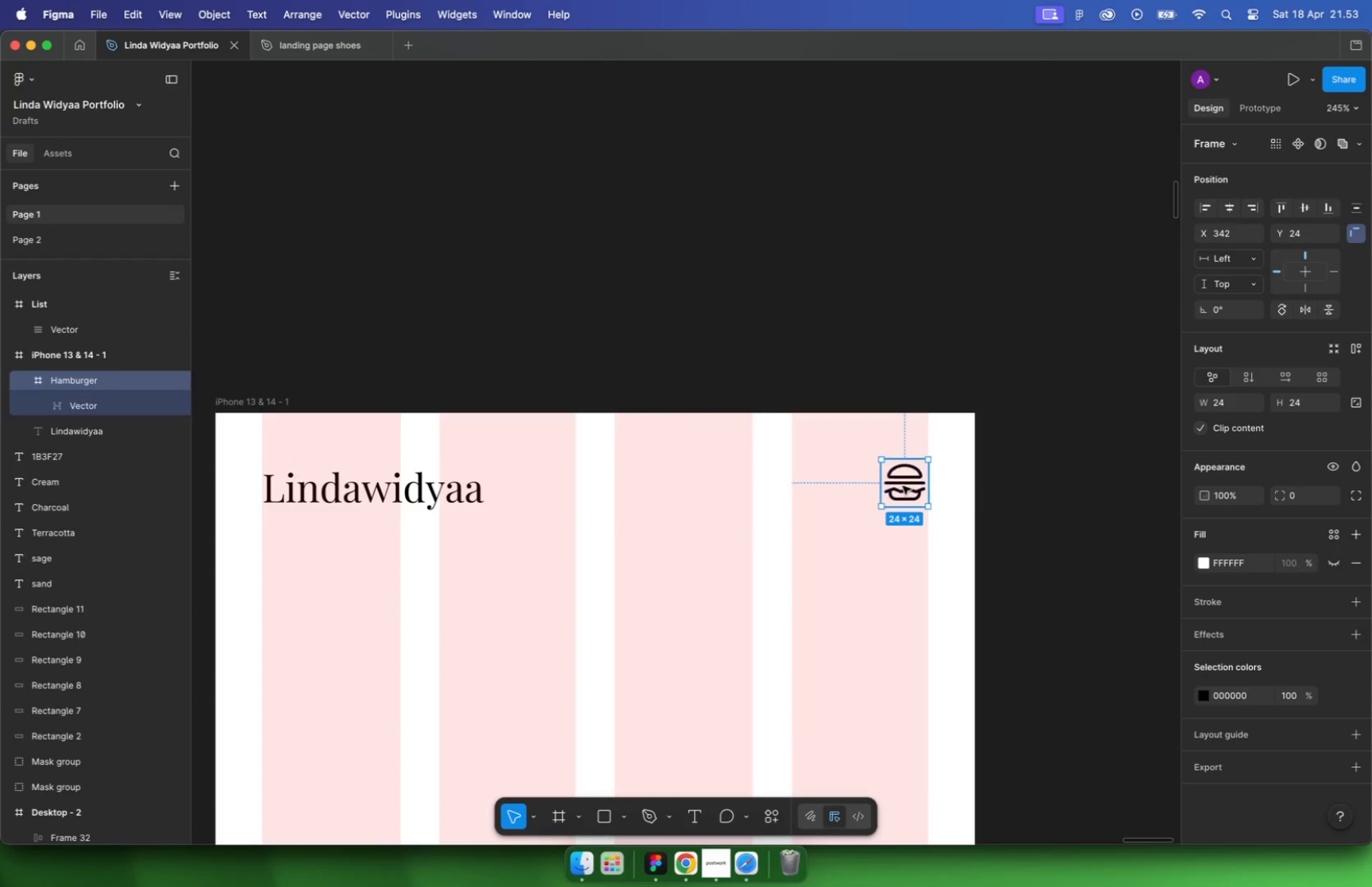 
left_click_drag(start_coordinate=[746, 292], to_coordinate=[867, 491])
 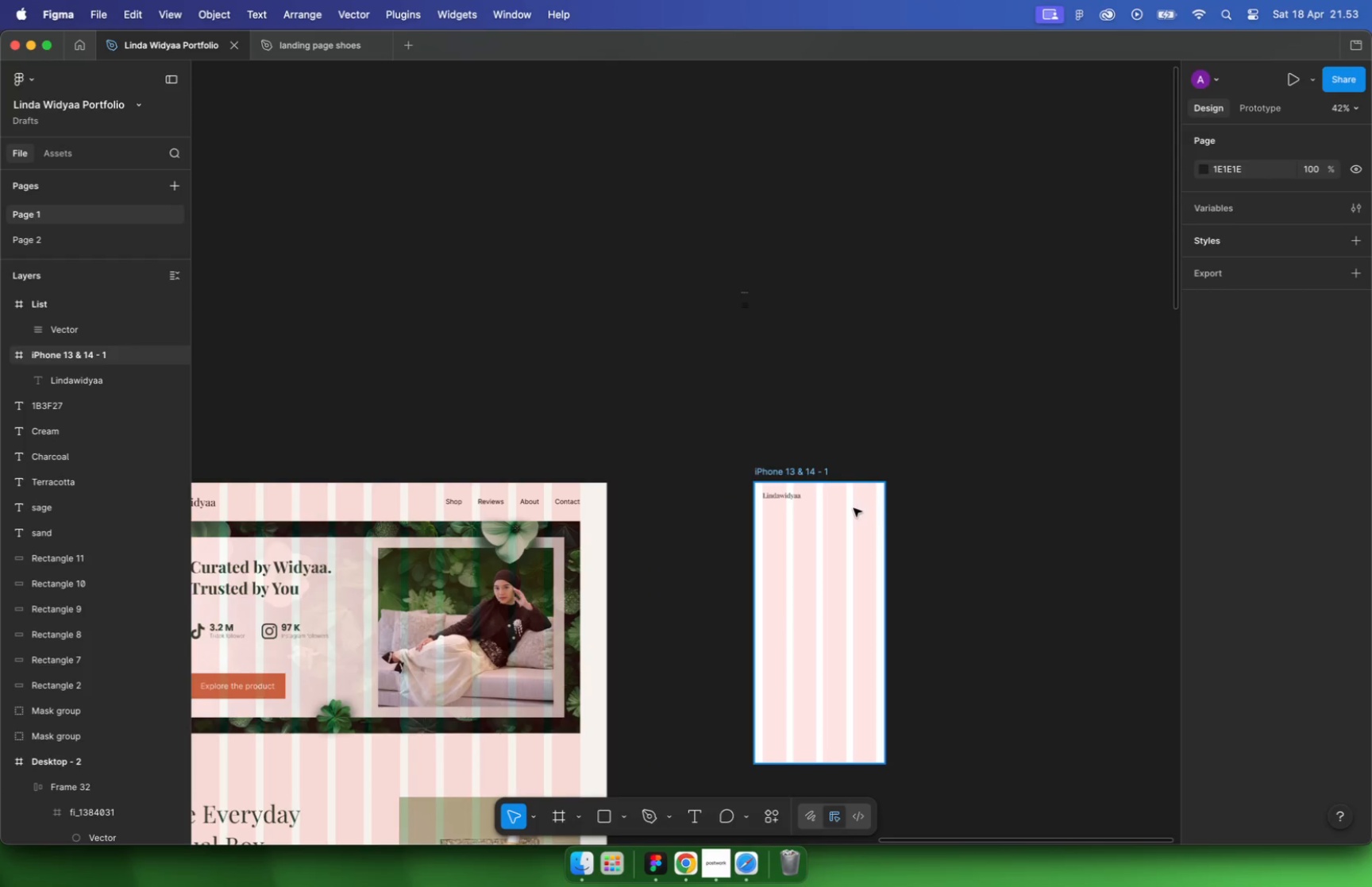 
hold_key(key=CommandLeft, duration=0.45)
scroll: coordinate [861, 511], scroll_direction: up, amount: 24.0
 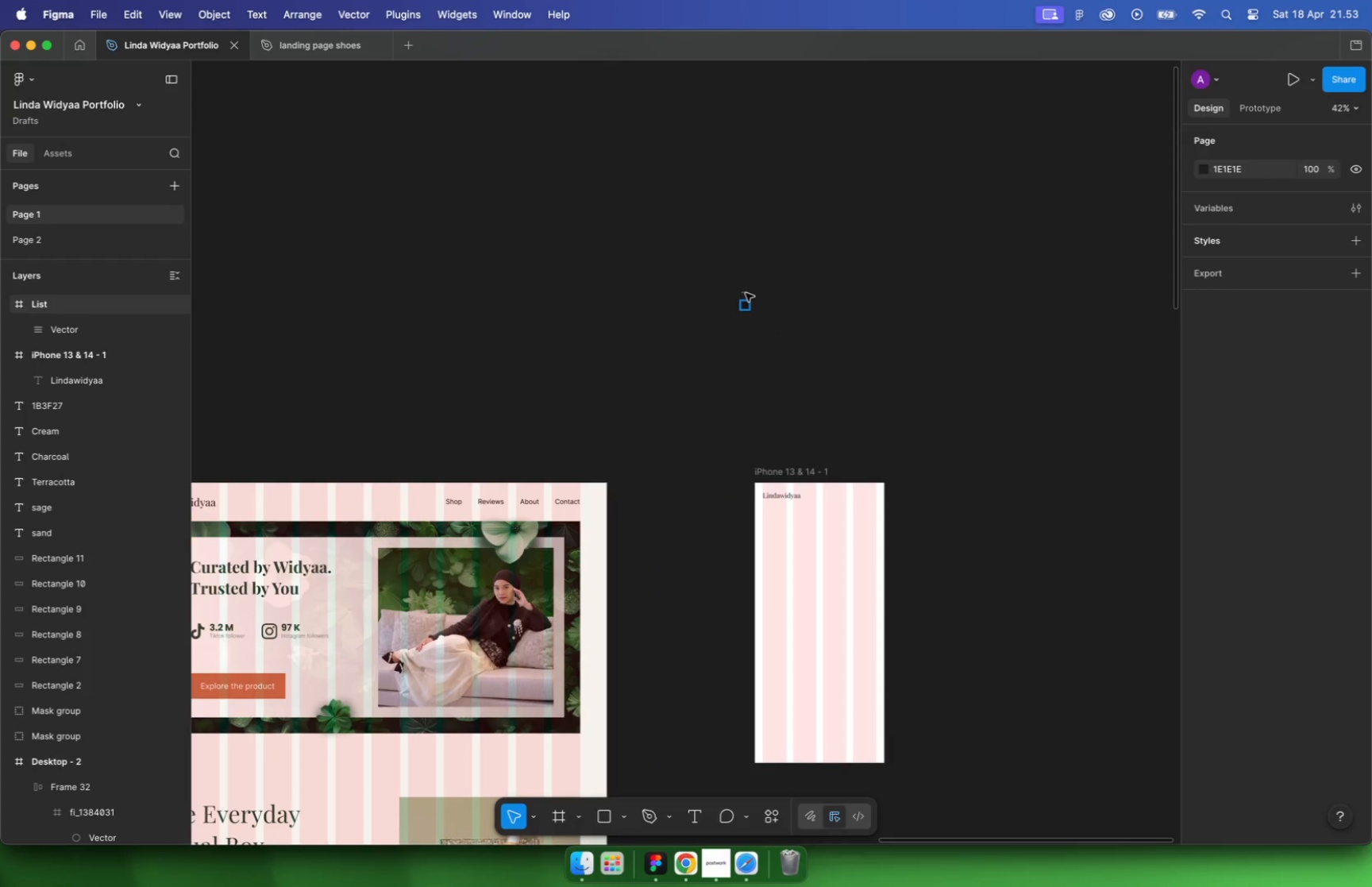 
left_click_drag(start_coordinate=[881, 497], to_coordinate=[896, 472])
 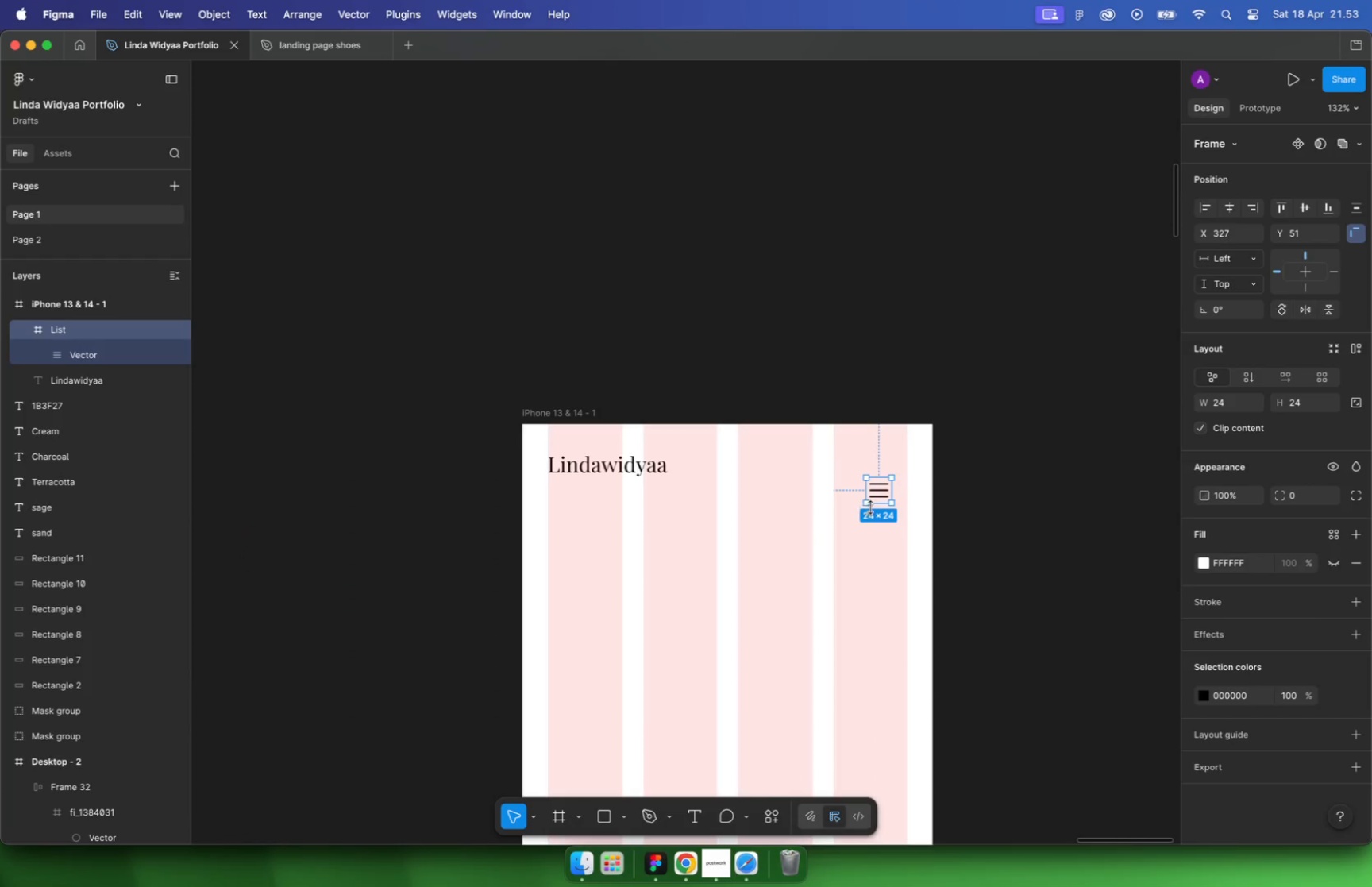 
hold_key(key=CommandLeft, duration=1.13)
scroll: coordinate [518, 542], scroll_direction: down, amount: 11.0
 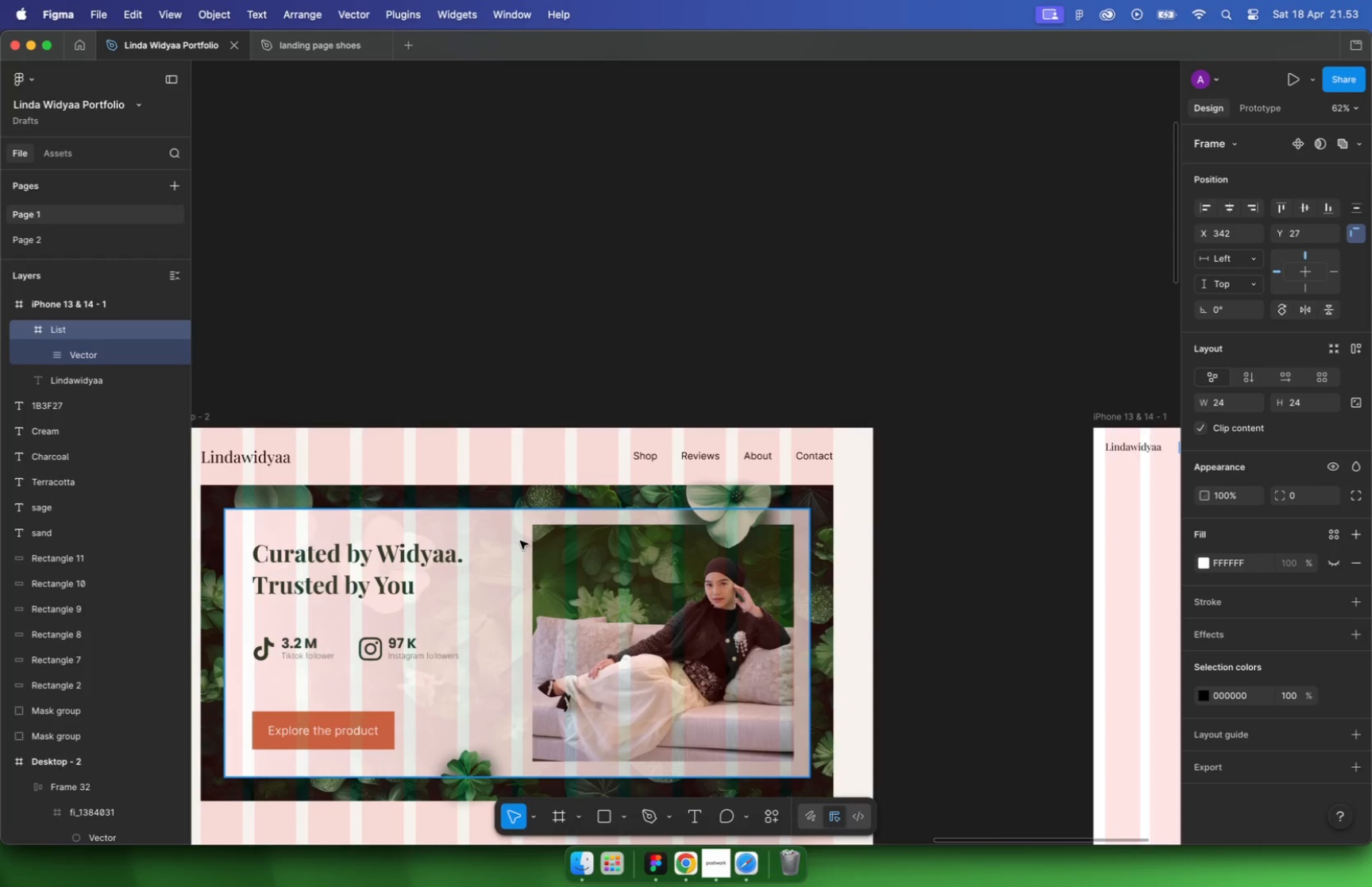 
left_click([962, 471])